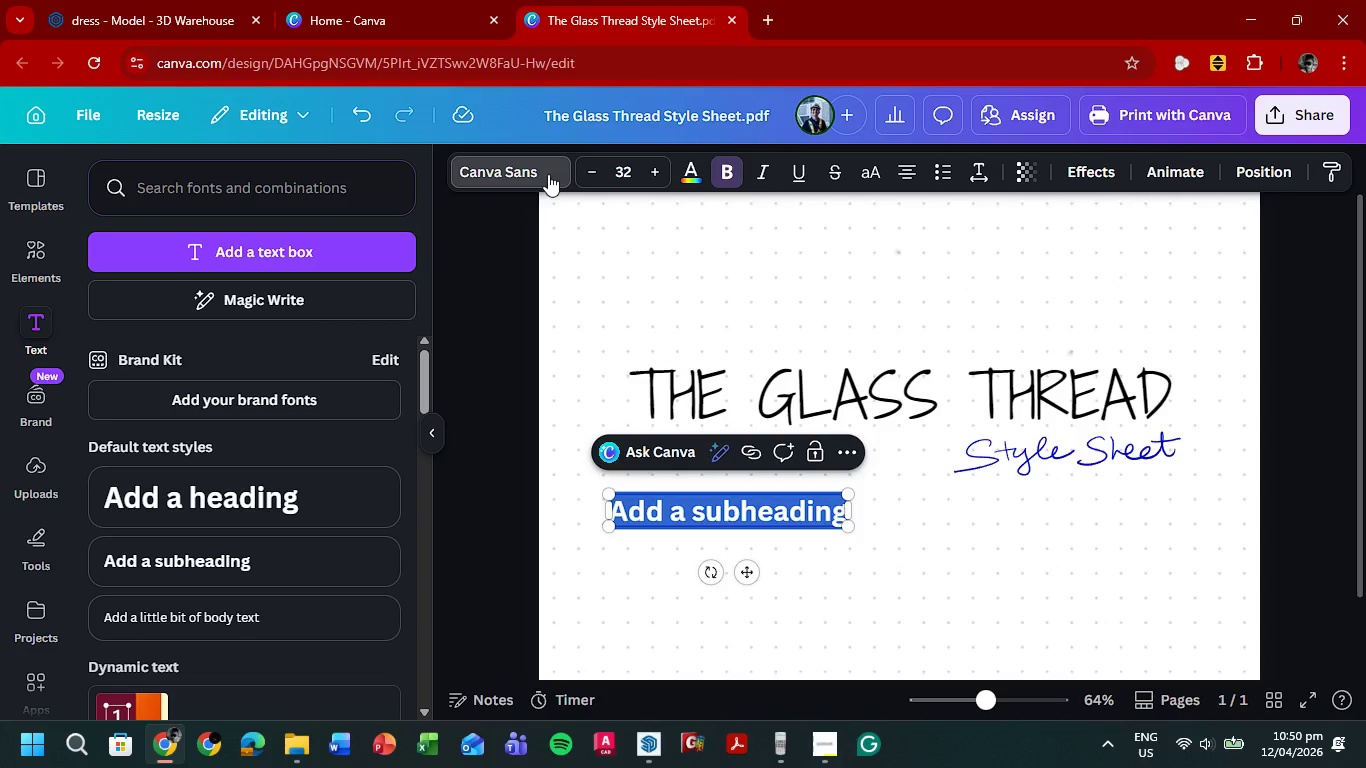 
mouse_move([515, 177])
 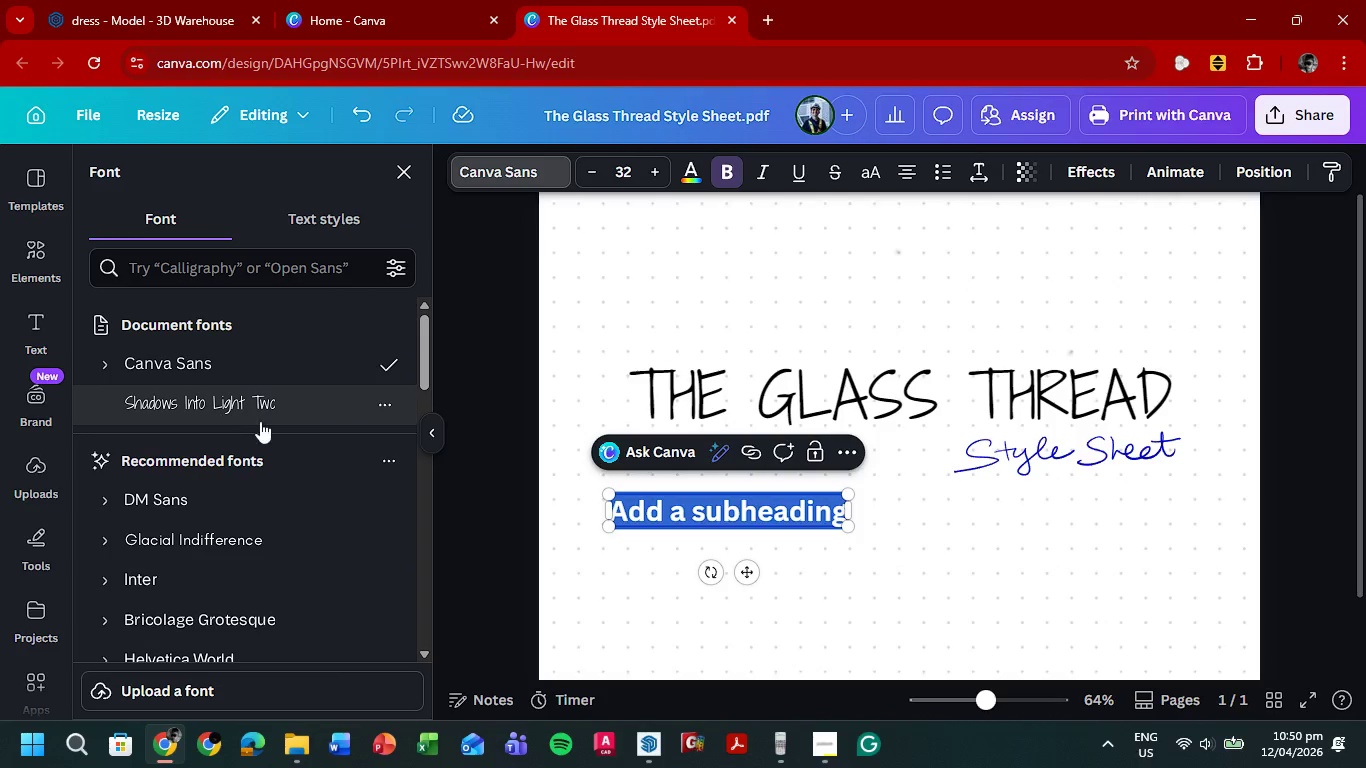 
scroll: coordinate [303, 389], scroll_direction: down, amount: 14.0
 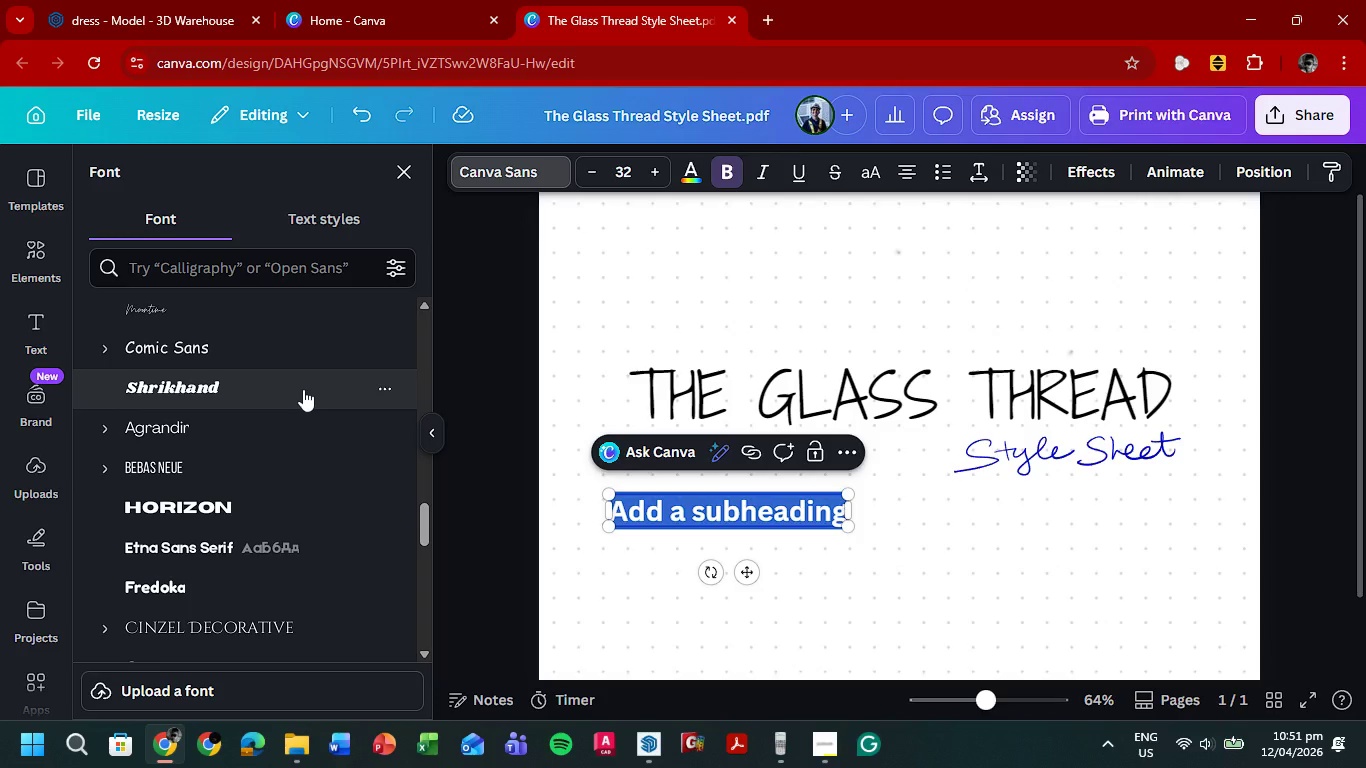 
scroll: coordinate [303, 389], scroll_direction: up, amount: 2.0
 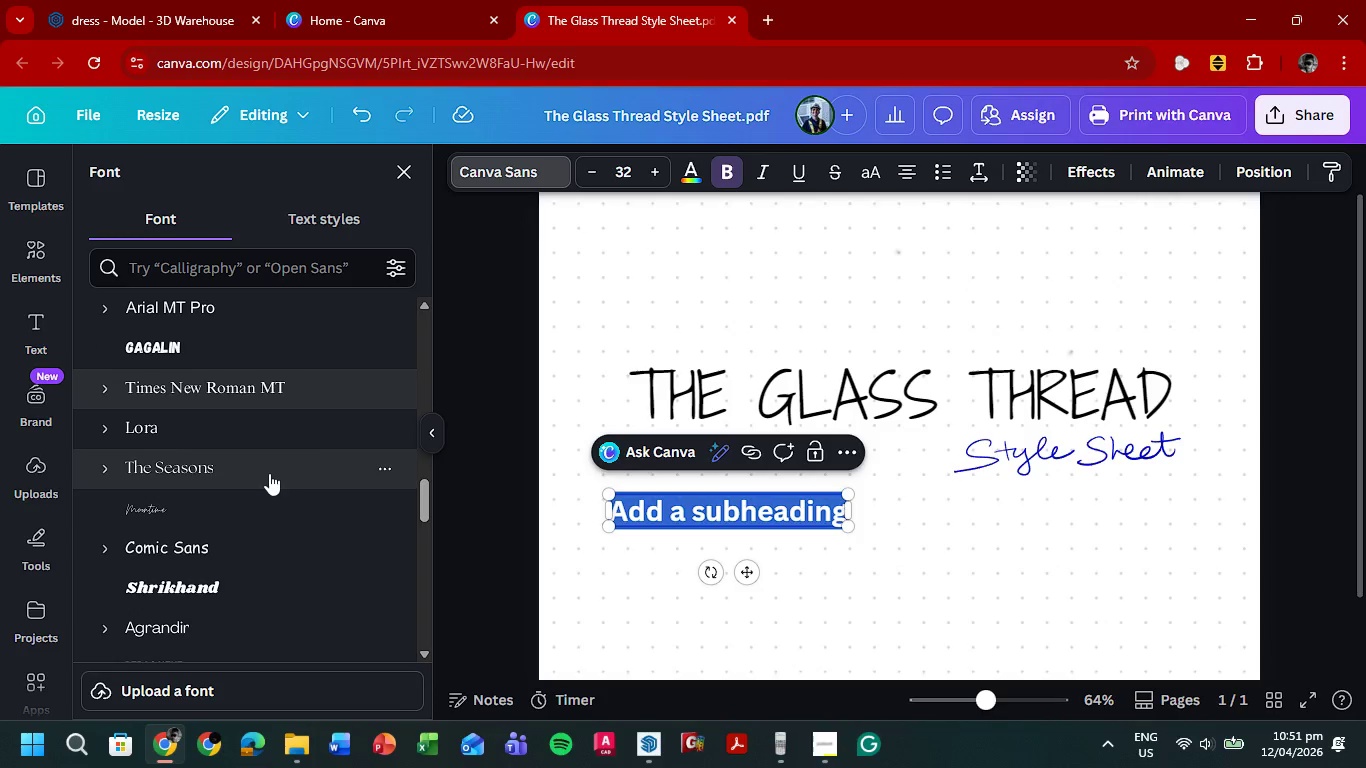 
left_click([244, 501])
 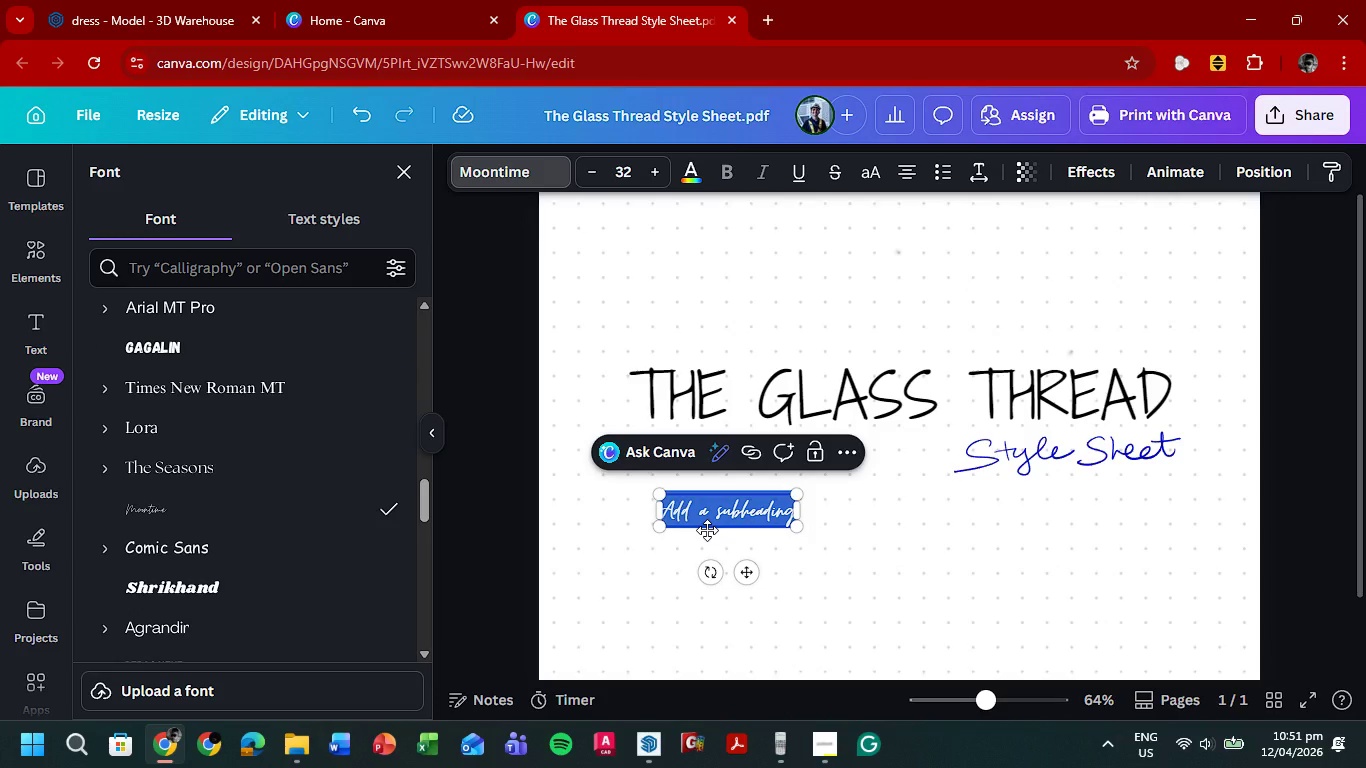 
type(Color Palette)
 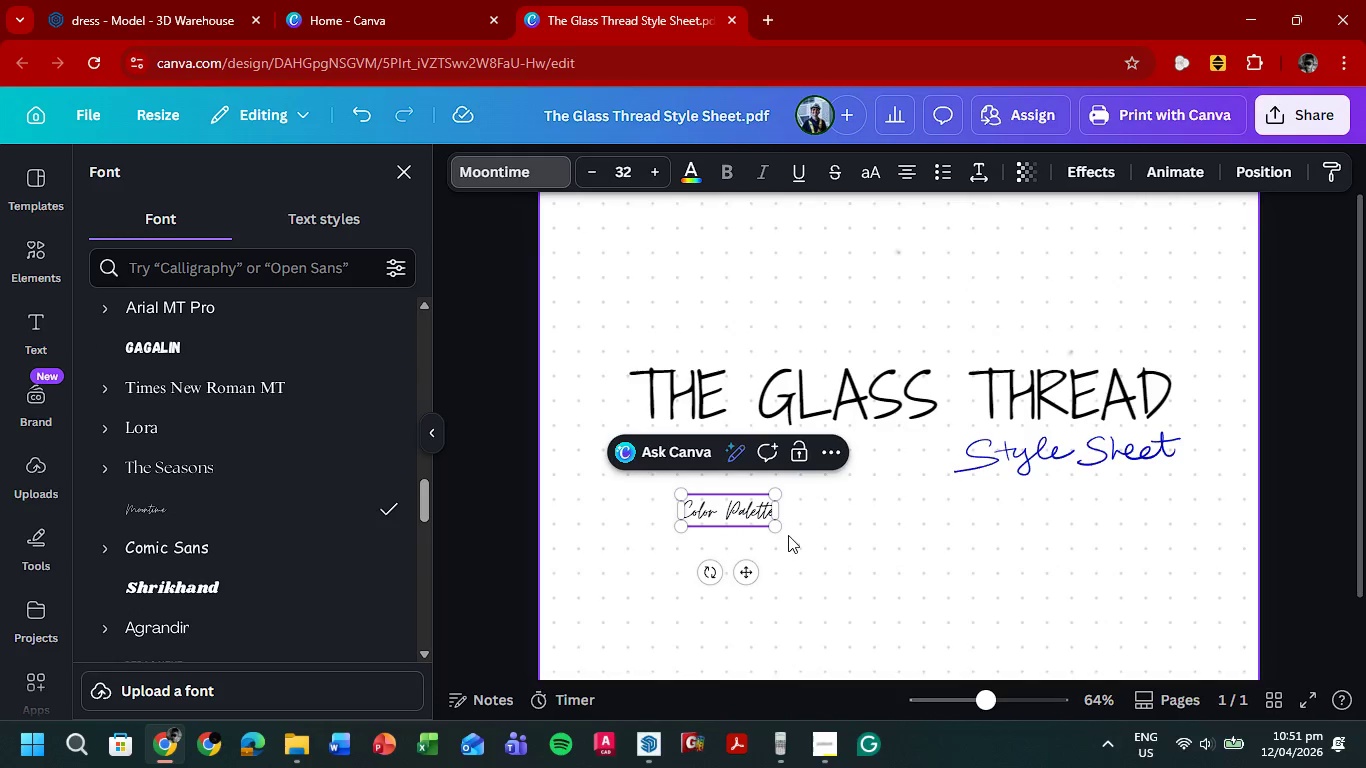 
left_click_drag(start_coordinate=[775, 521], to_coordinate=[885, 584])
 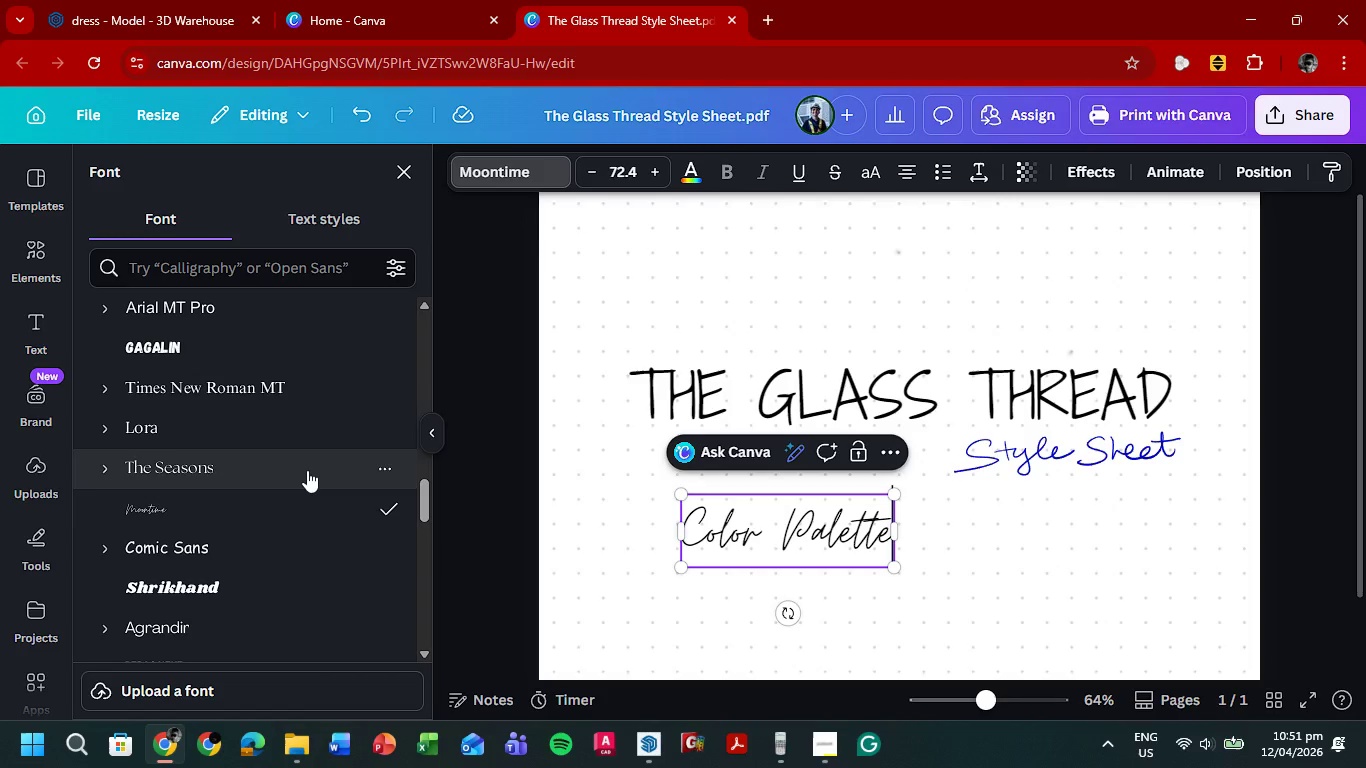 
scroll: coordinate [314, 455], scroll_direction: down, amount: 14.0
 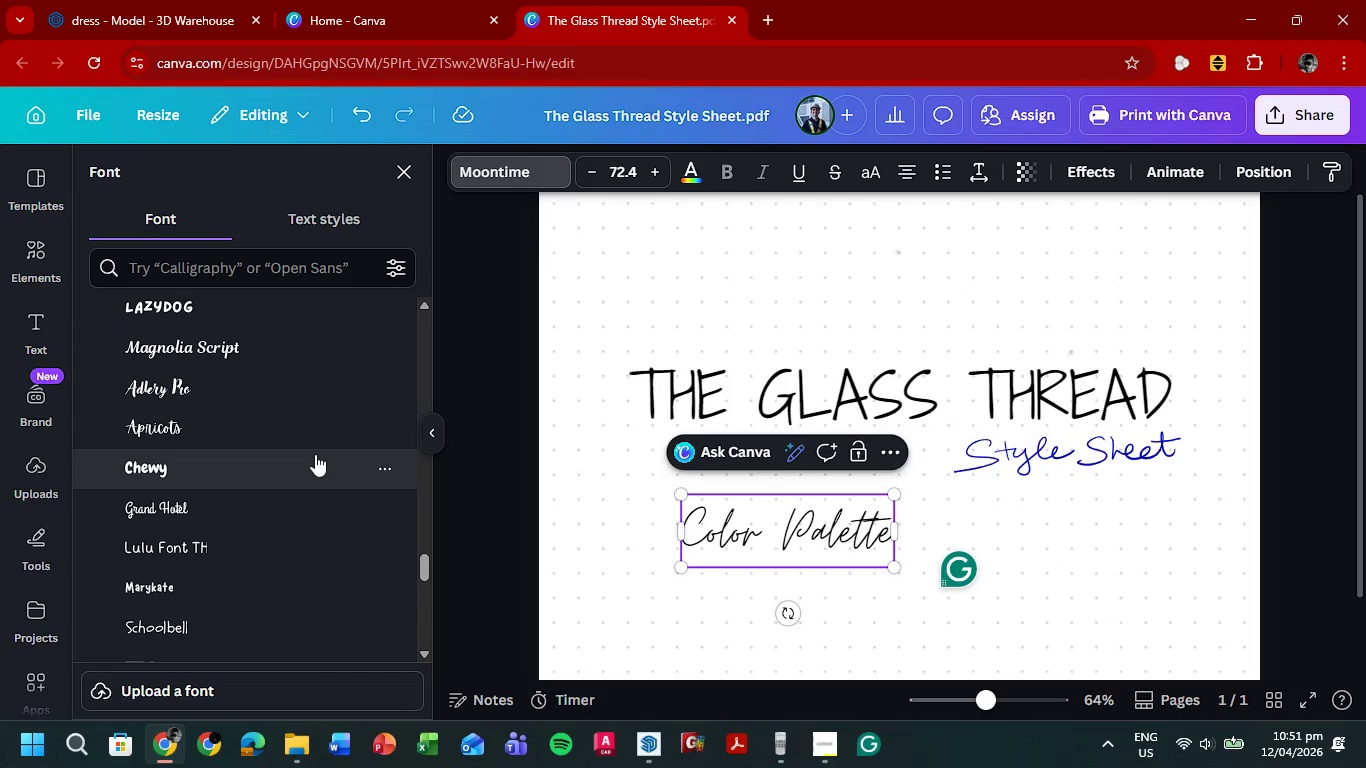 
left_click([289, 395])
 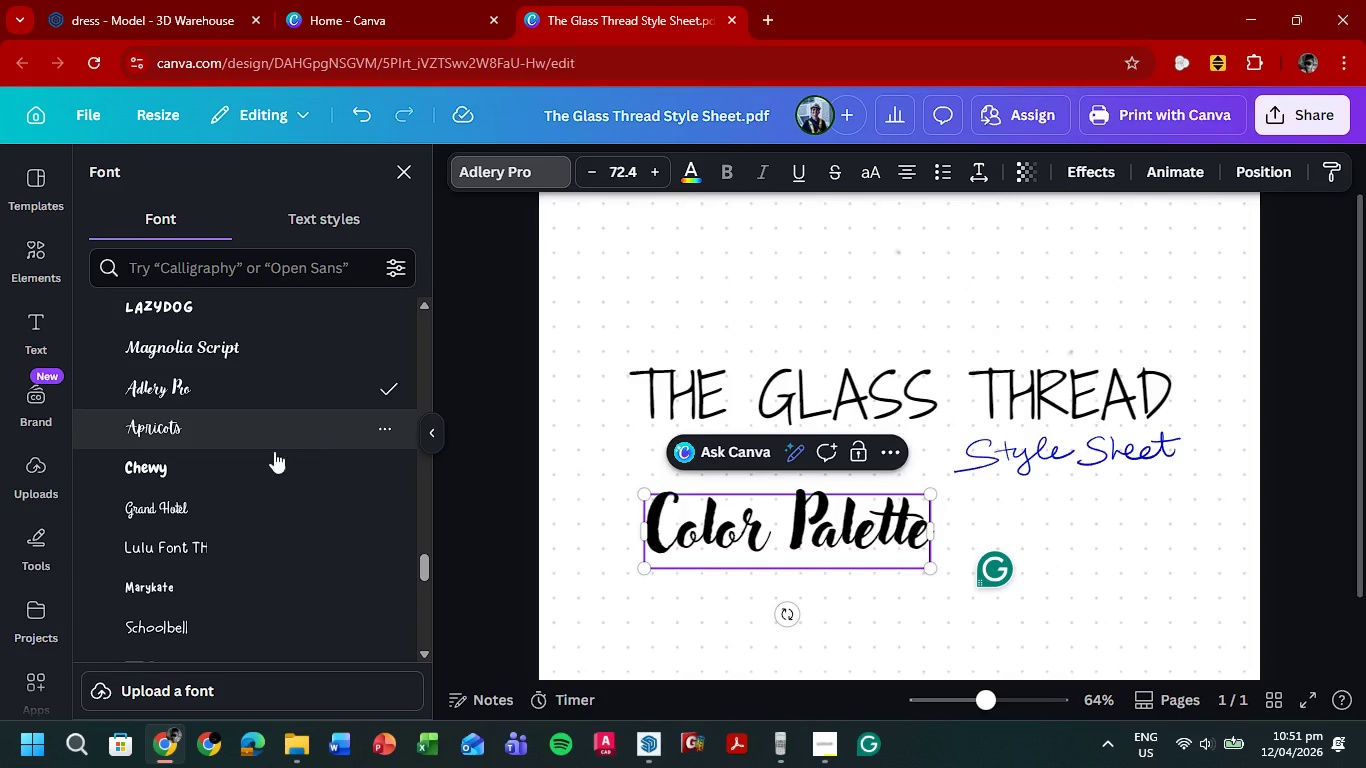 
scroll: coordinate [294, 418], scroll_direction: down, amount: 5.0
 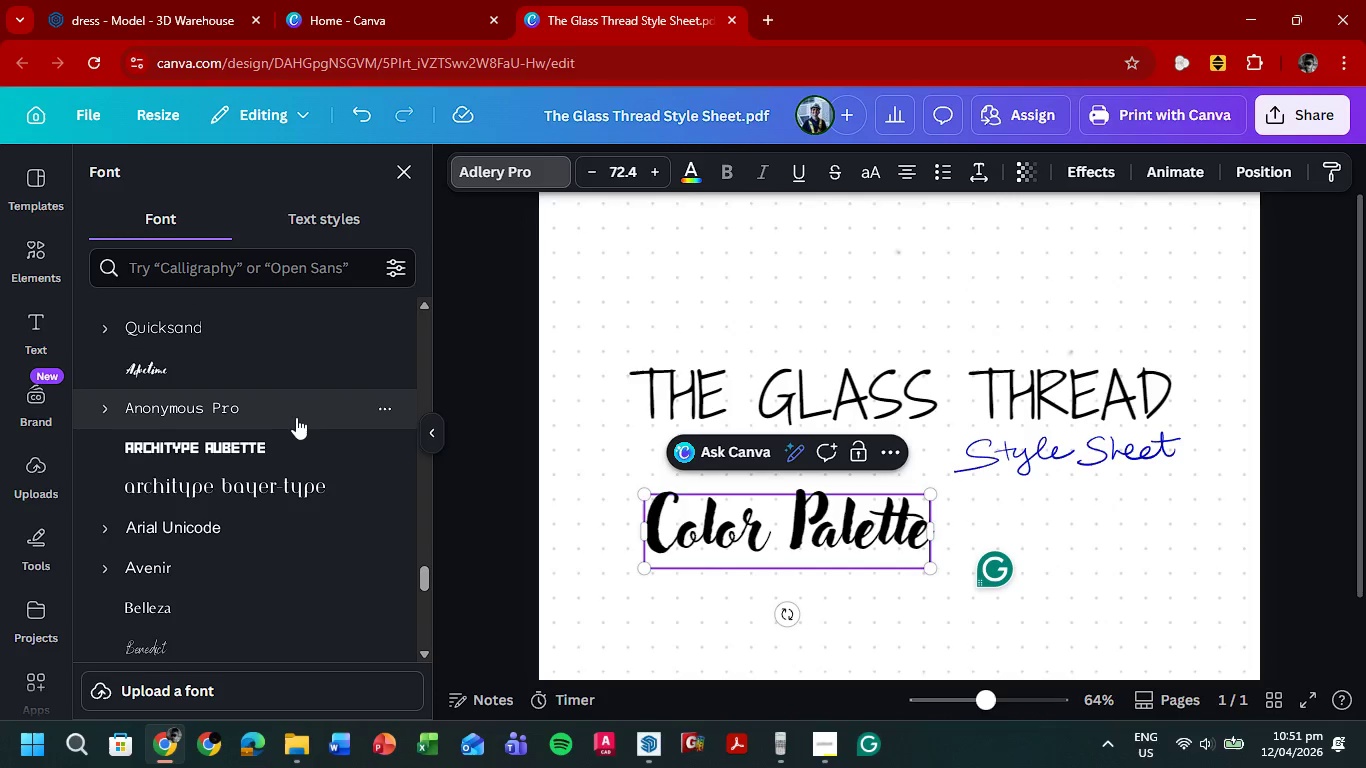 
left_click([251, 446])
 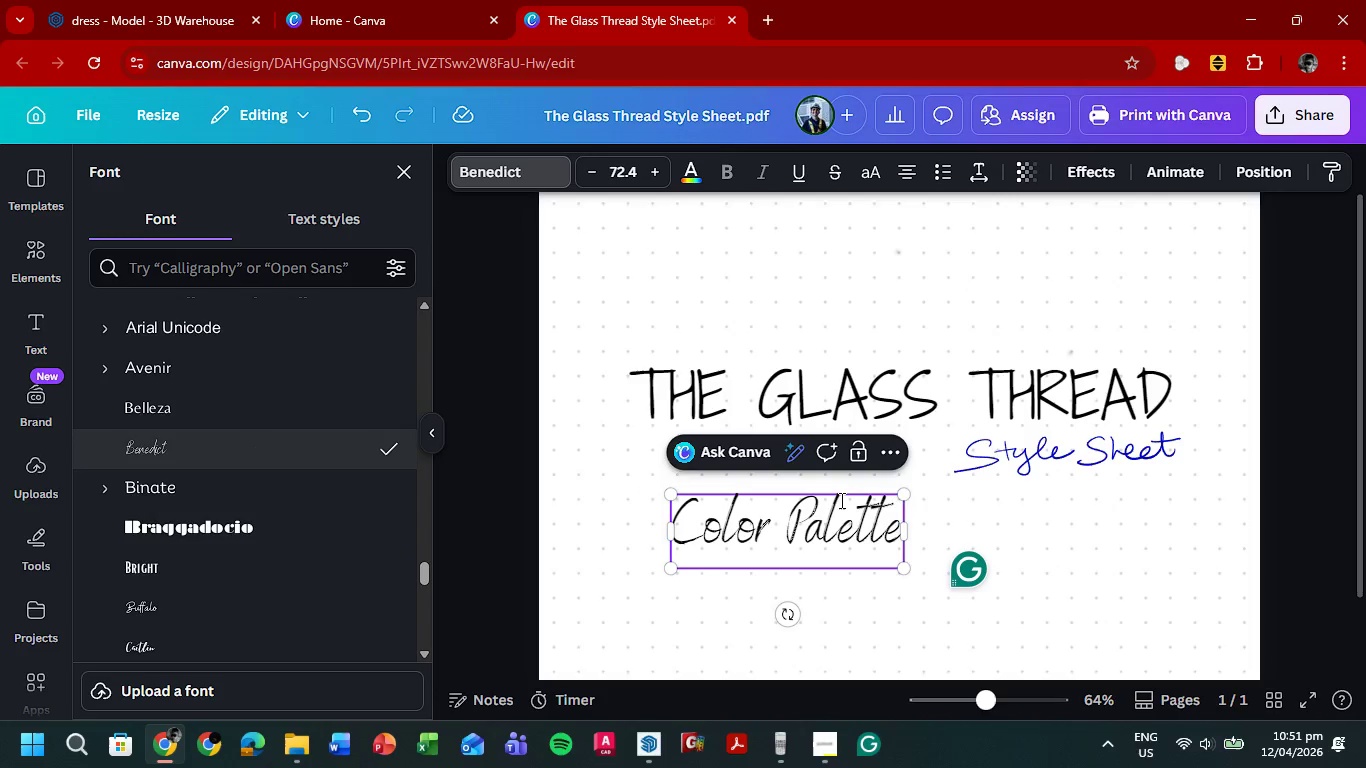 
scroll: coordinate [302, 415], scroll_direction: down, amount: 2.0
 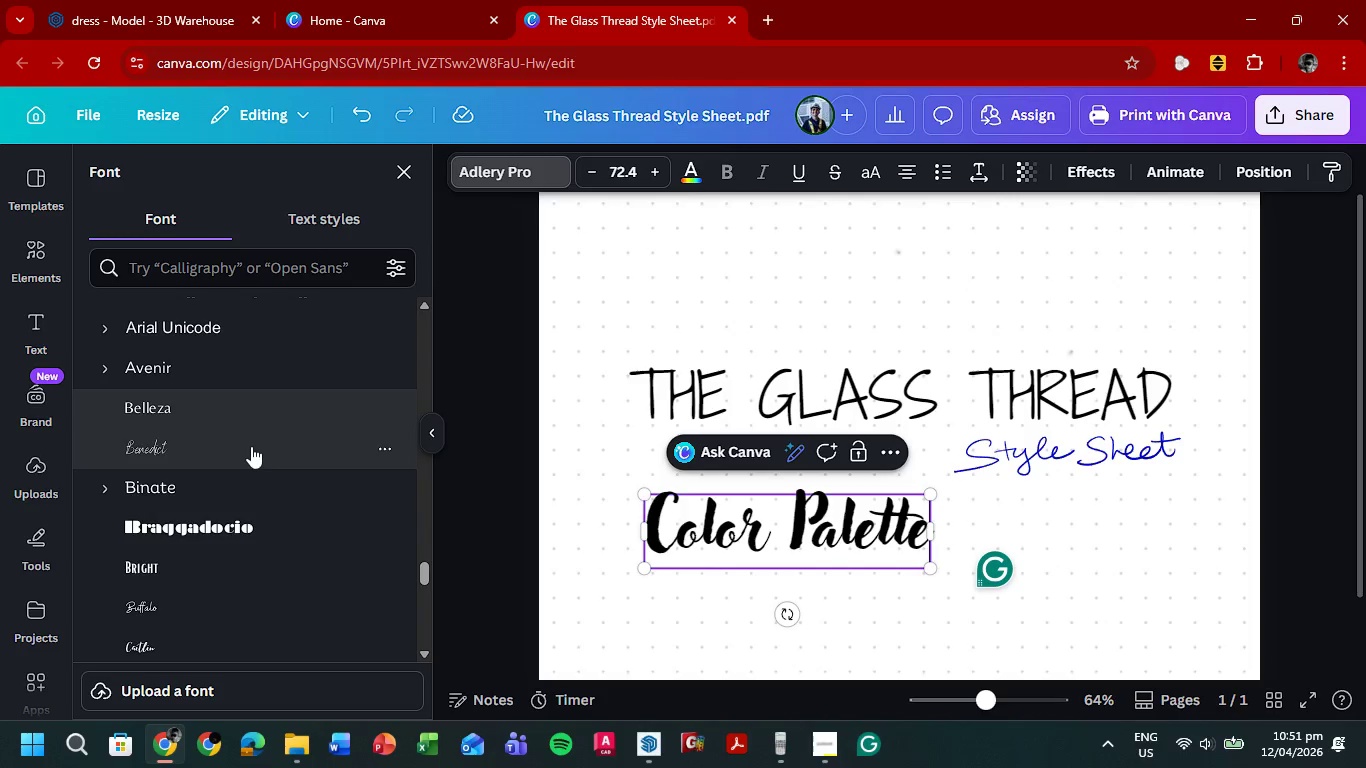 
left_click_drag(start_coordinate=[907, 499], to_coordinate=[813, 509])
 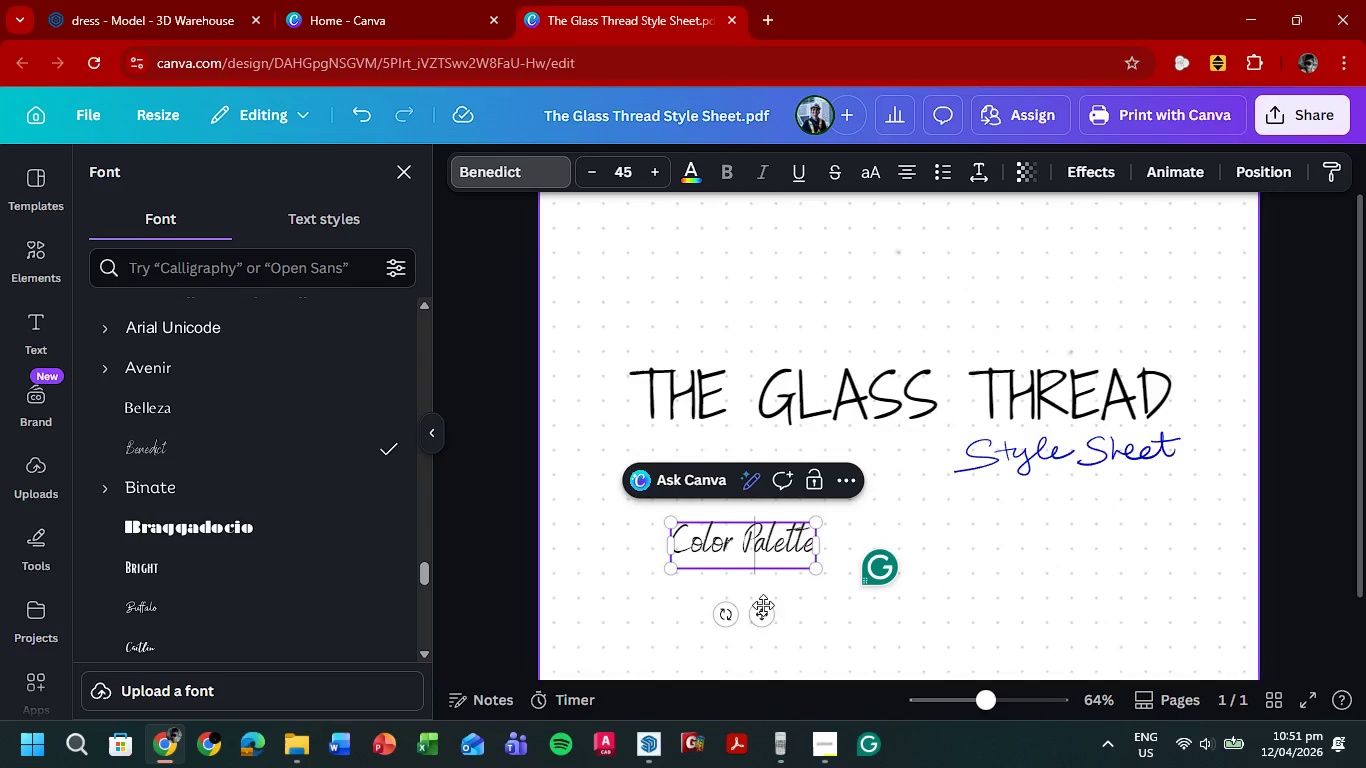 
left_click_drag(start_coordinate=[762, 608], to_coordinate=[731, 558])
 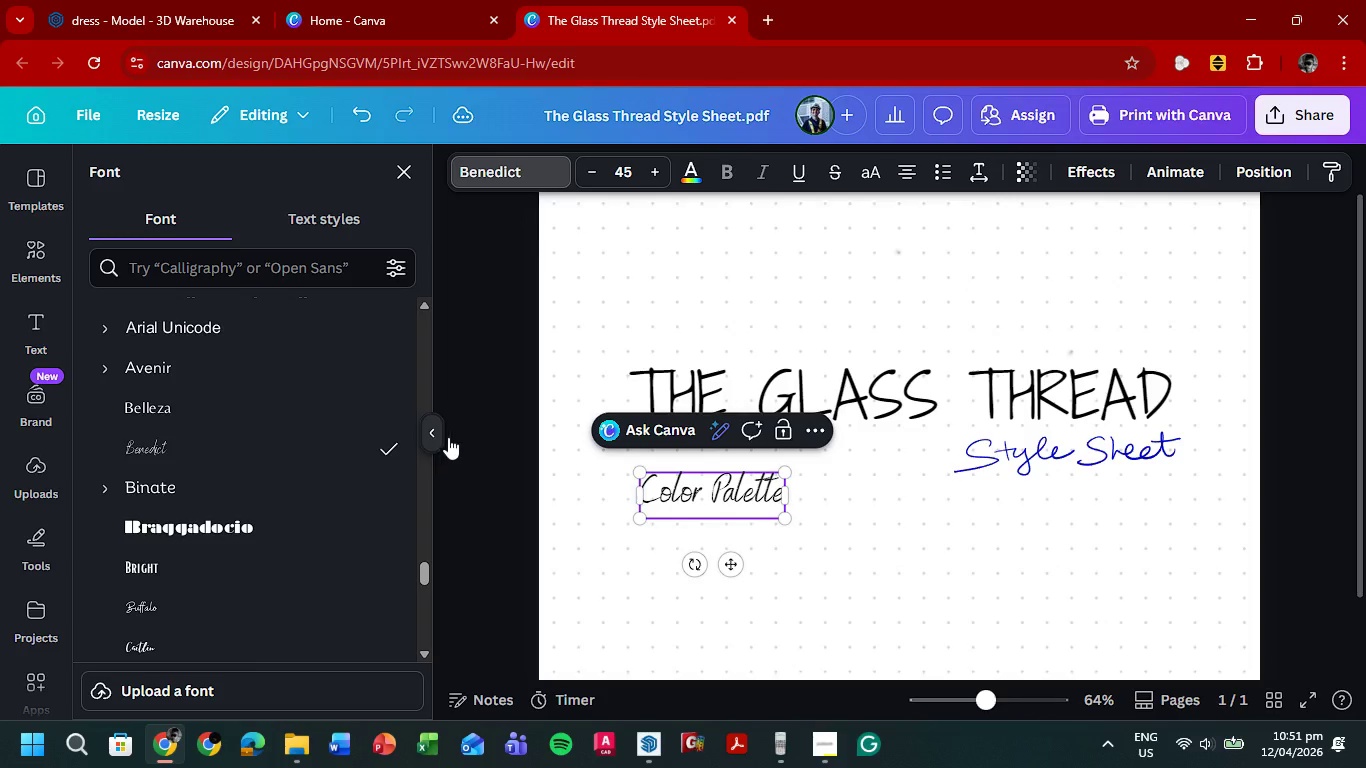 
left_click([501, 417])
 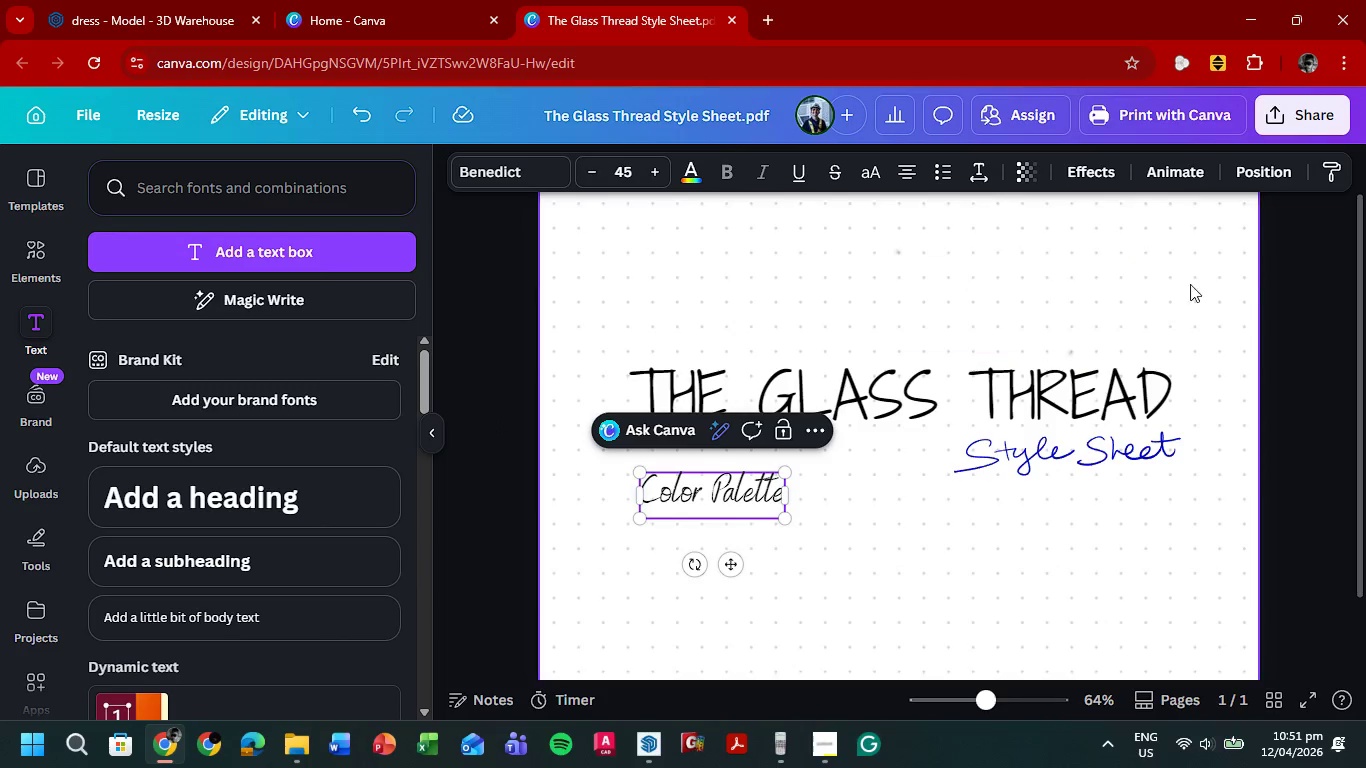 
left_click([1269, 273])
 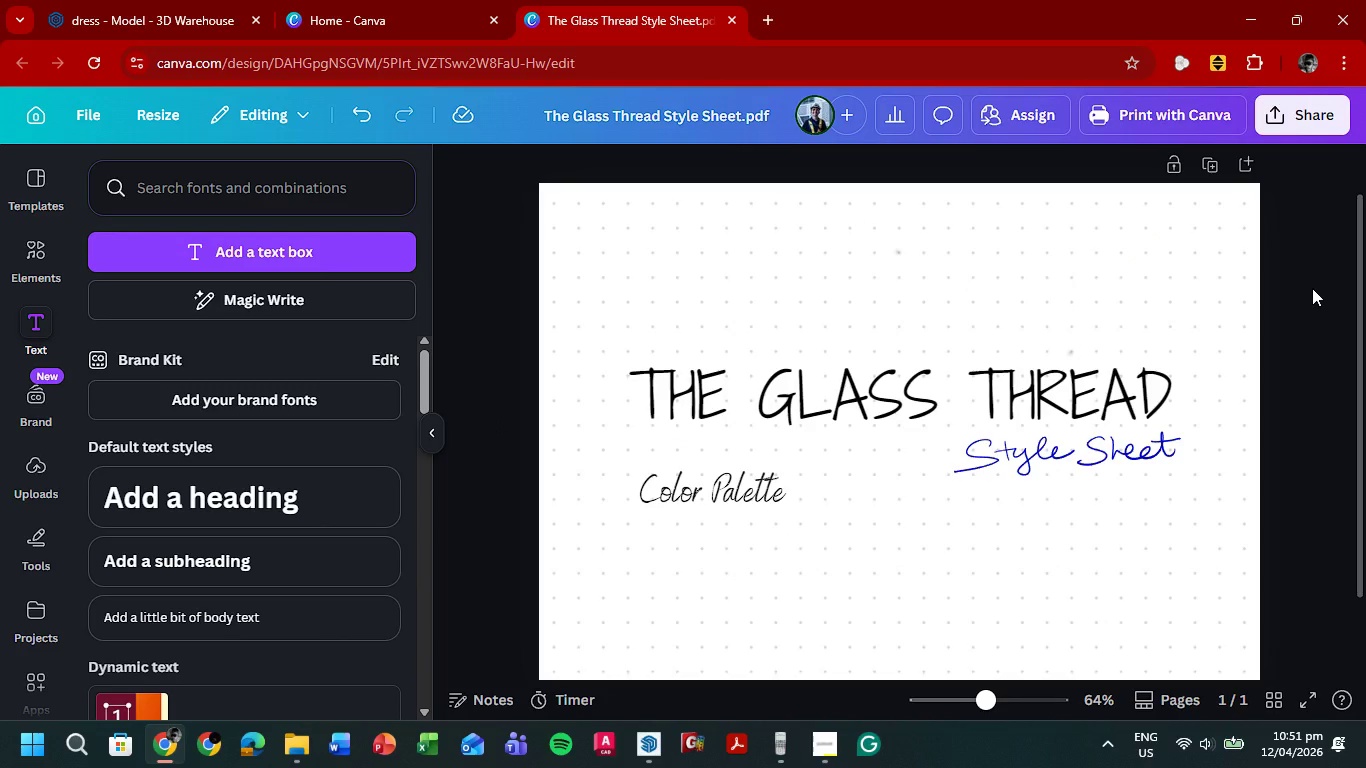 
wait(5.42)
 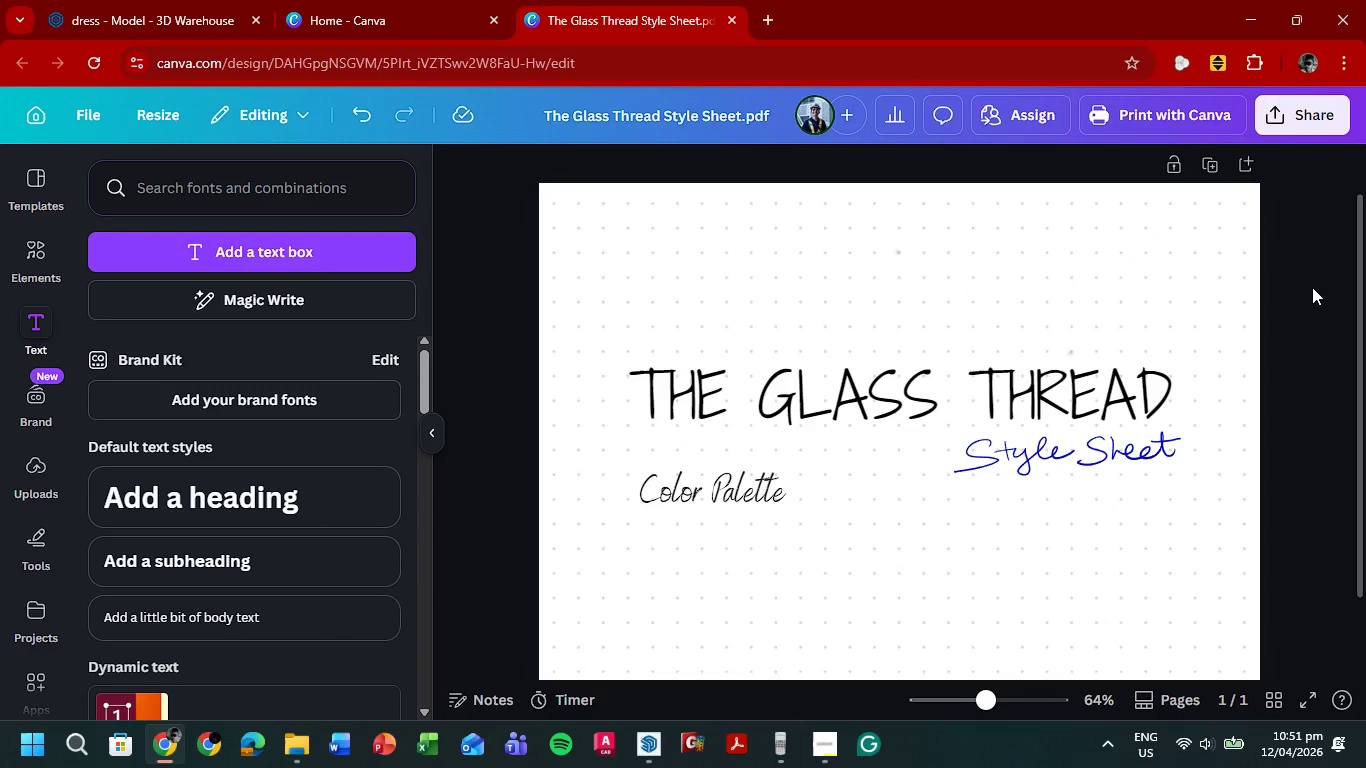 
left_click([1245, 22])
 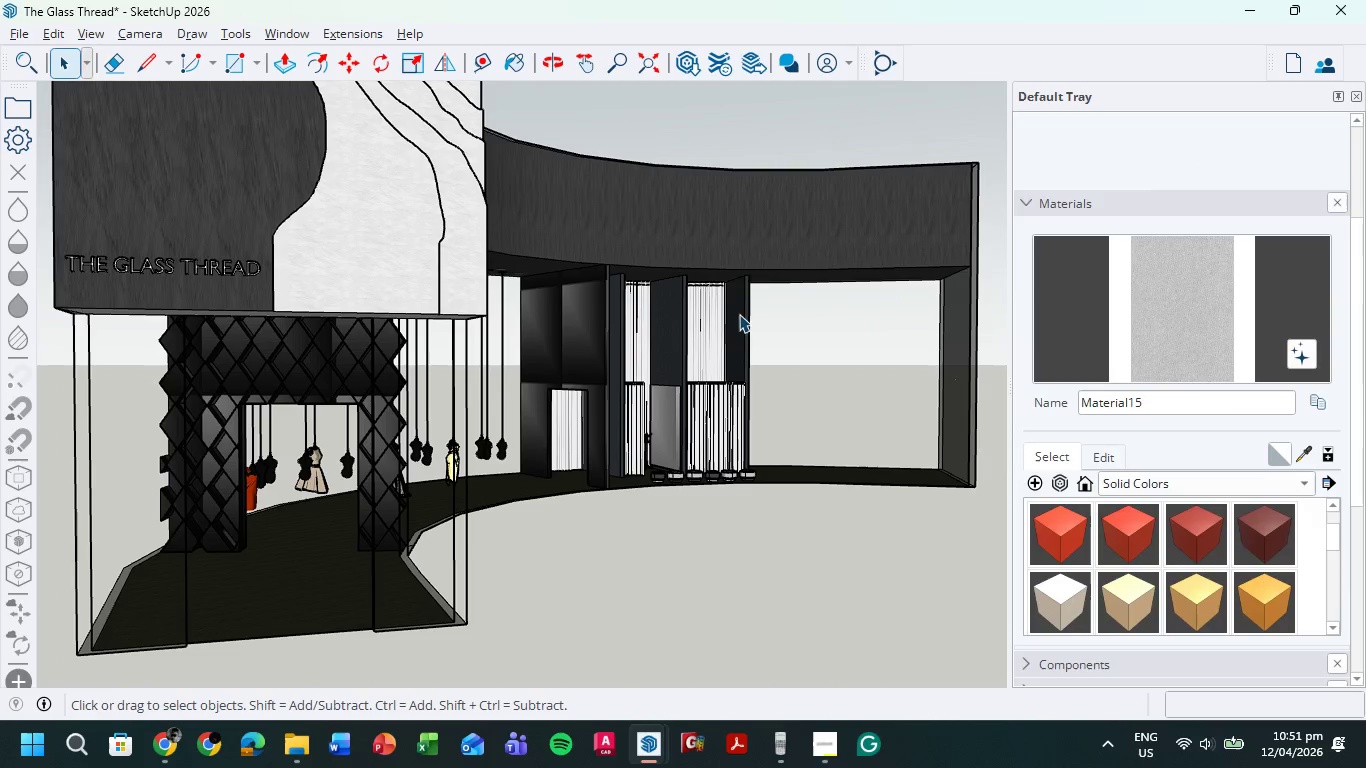 
left_click([739, 226])
 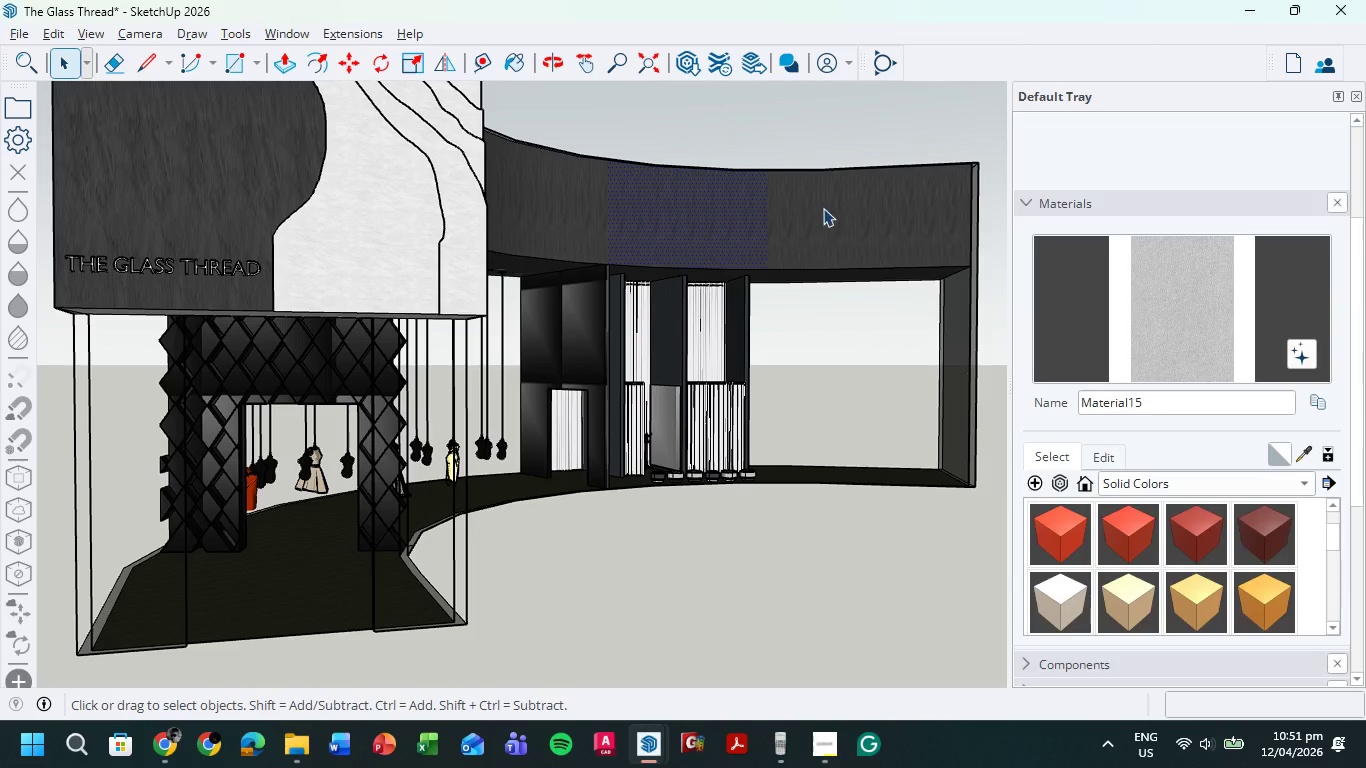 
double_click([826, 208])
 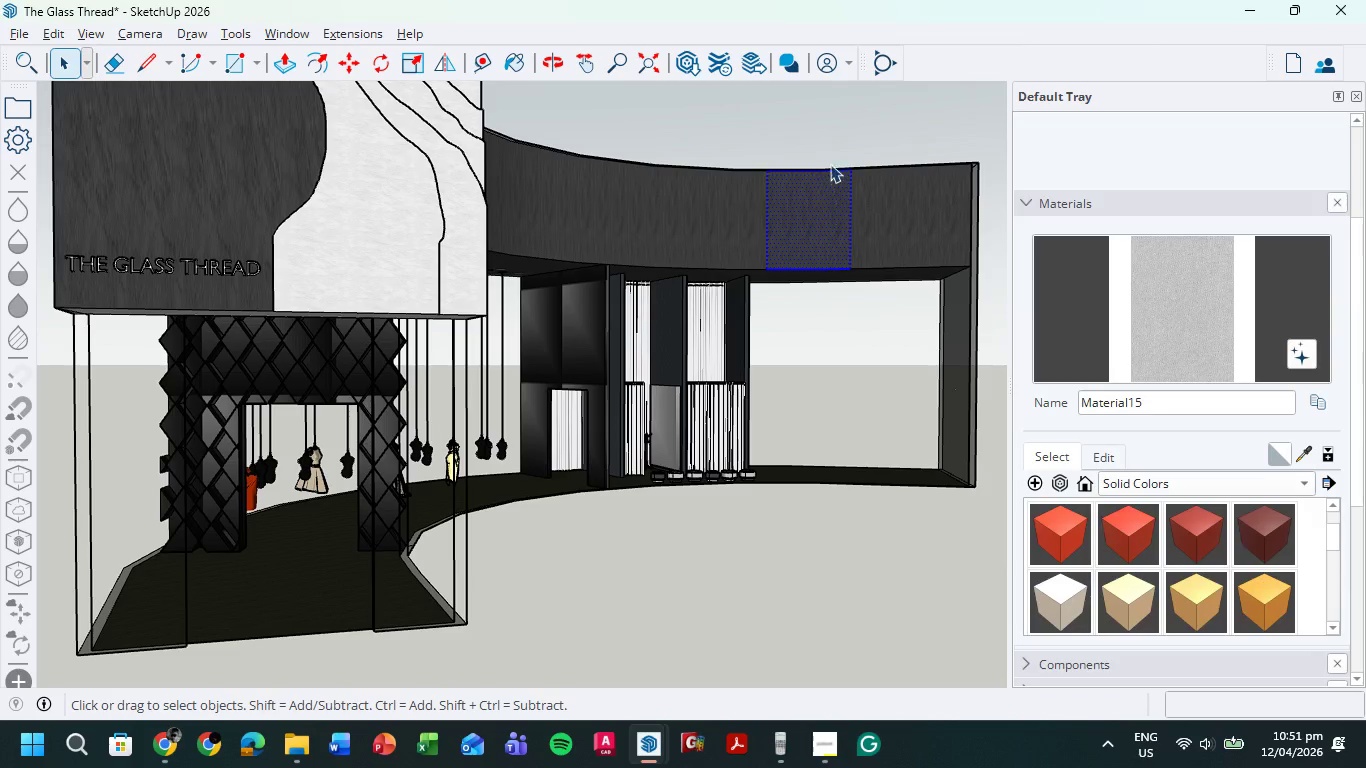 
left_click([796, 132])
 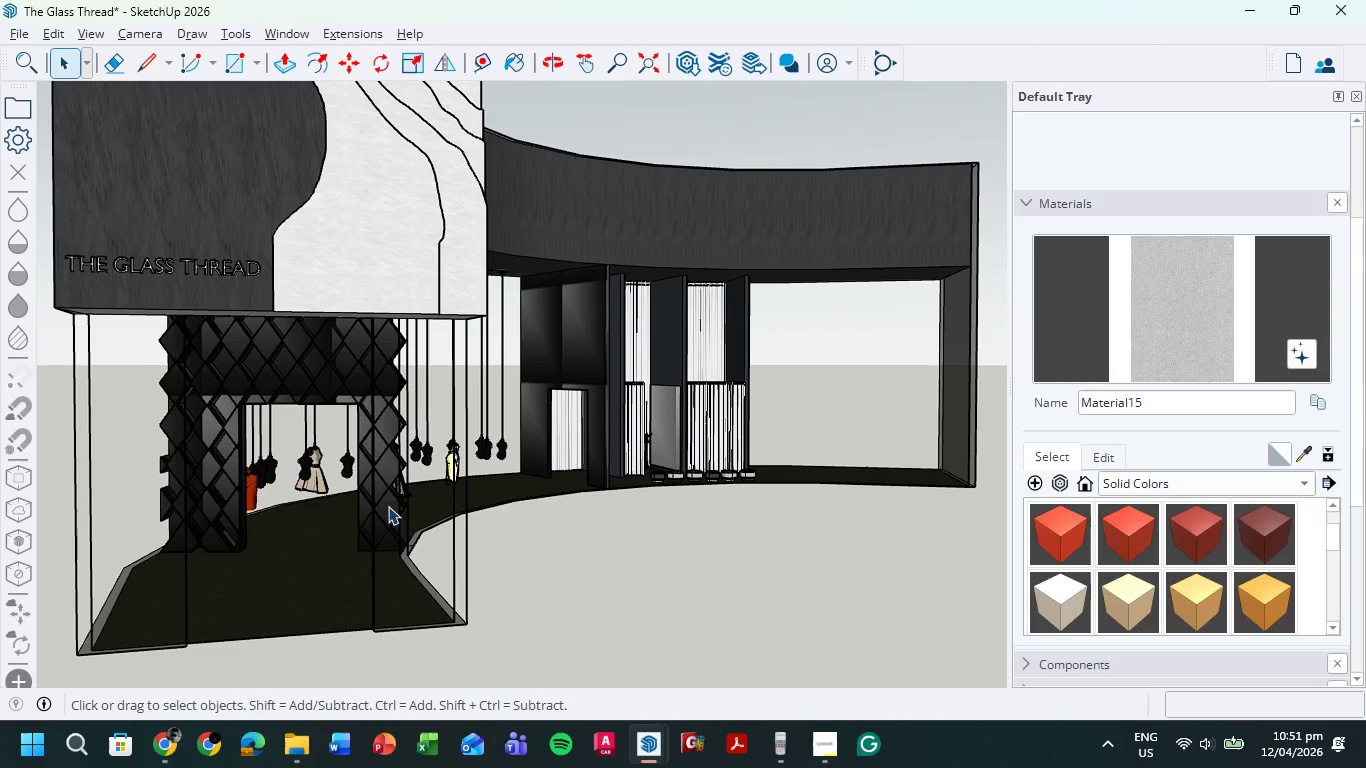 
left_click([223, 225])
 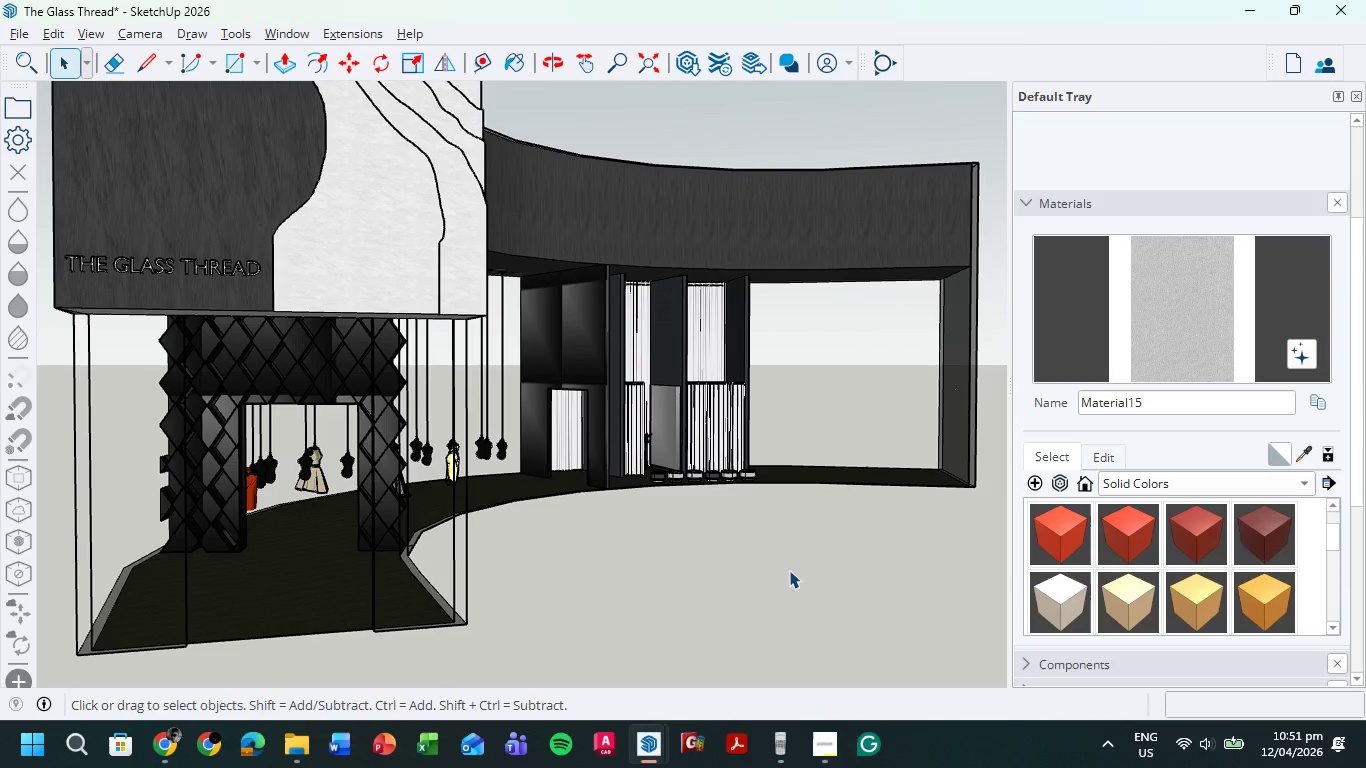 
scroll: coordinate [1198, 512], scroll_direction: down, amount: 26.0
 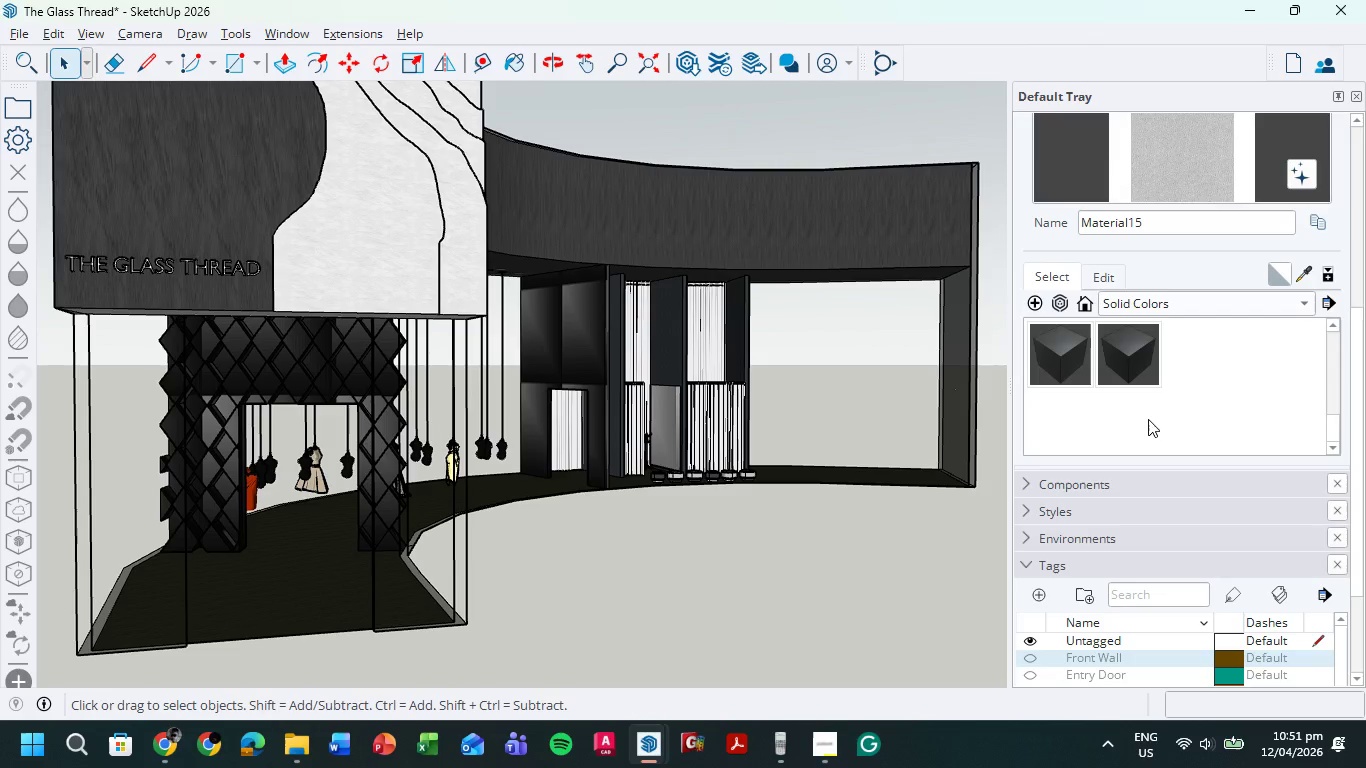 
scroll: coordinate [1169, 411], scroll_direction: up, amount: 2.0
 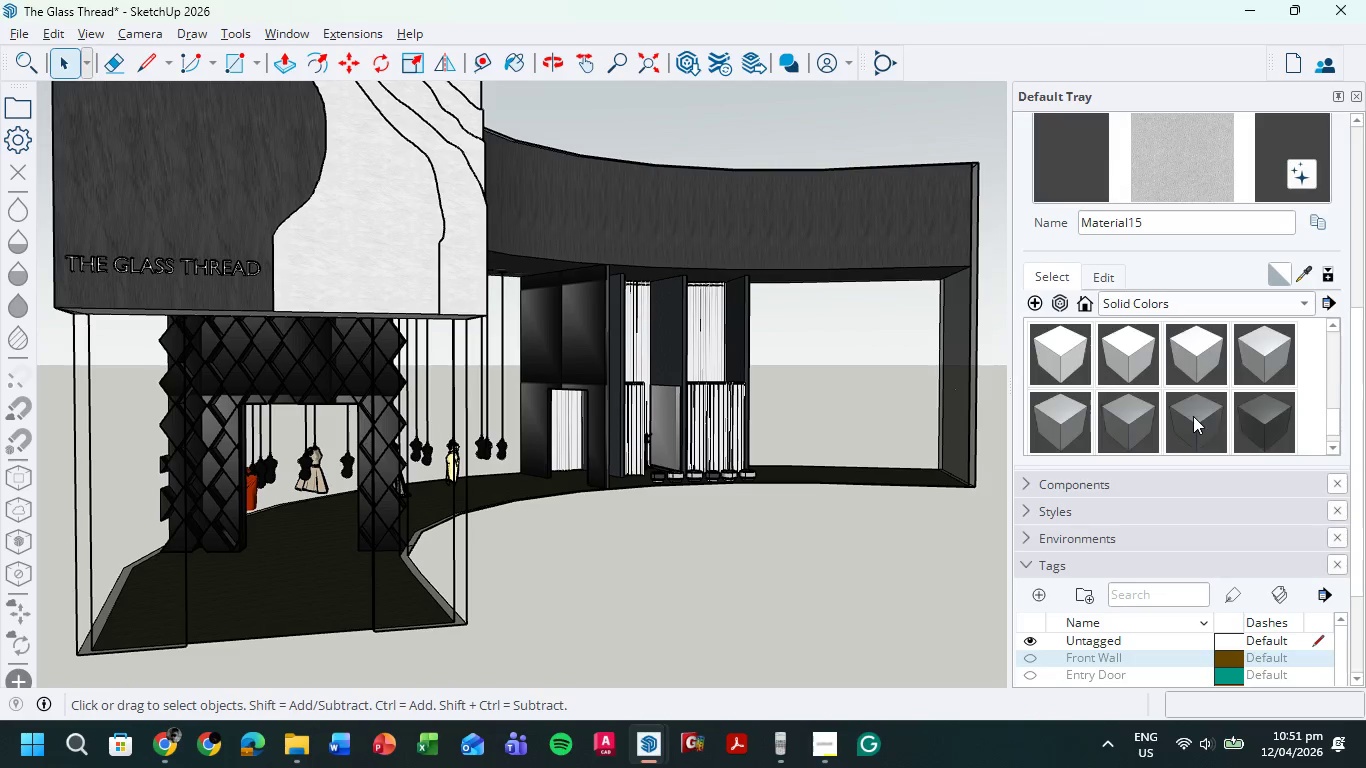 
double_click([165, 161])
 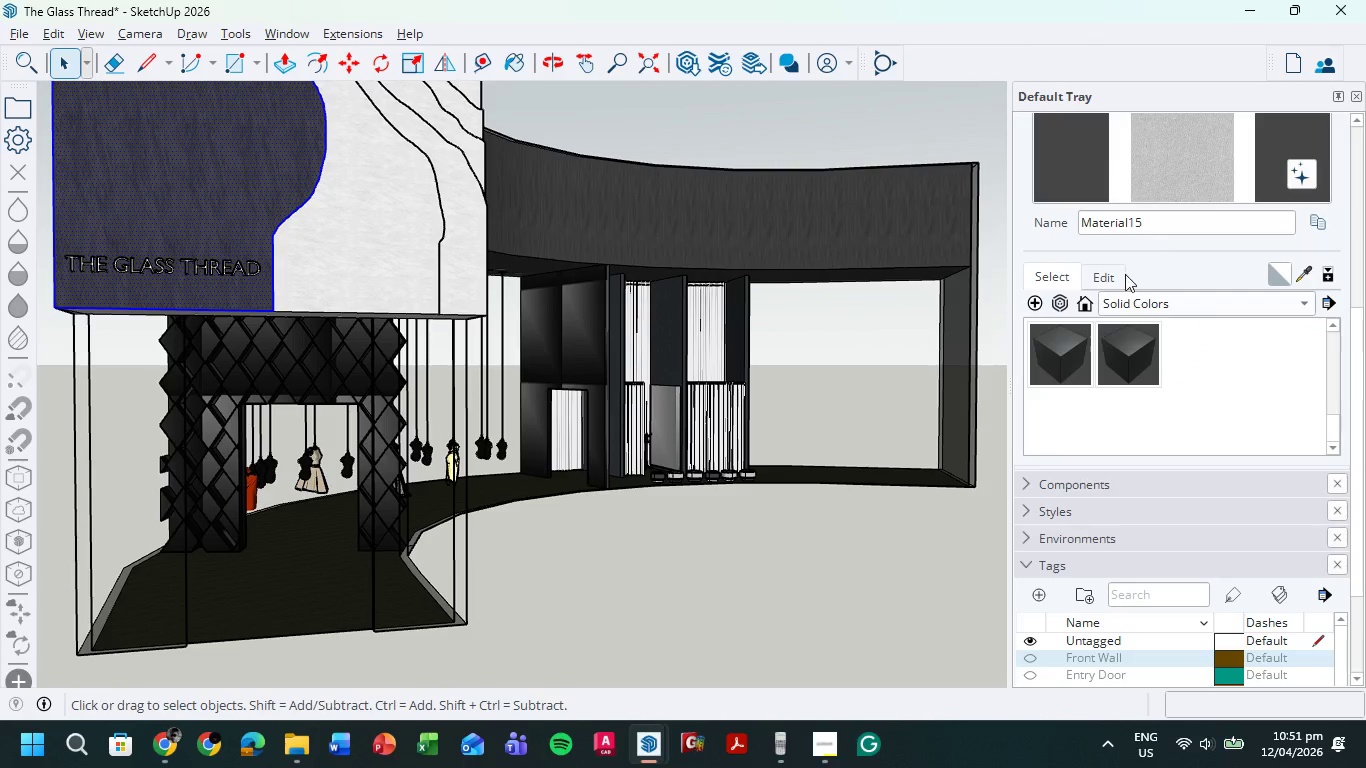 
scroll: coordinate [1193, 416], scroll_direction: down, amount: 2.0
 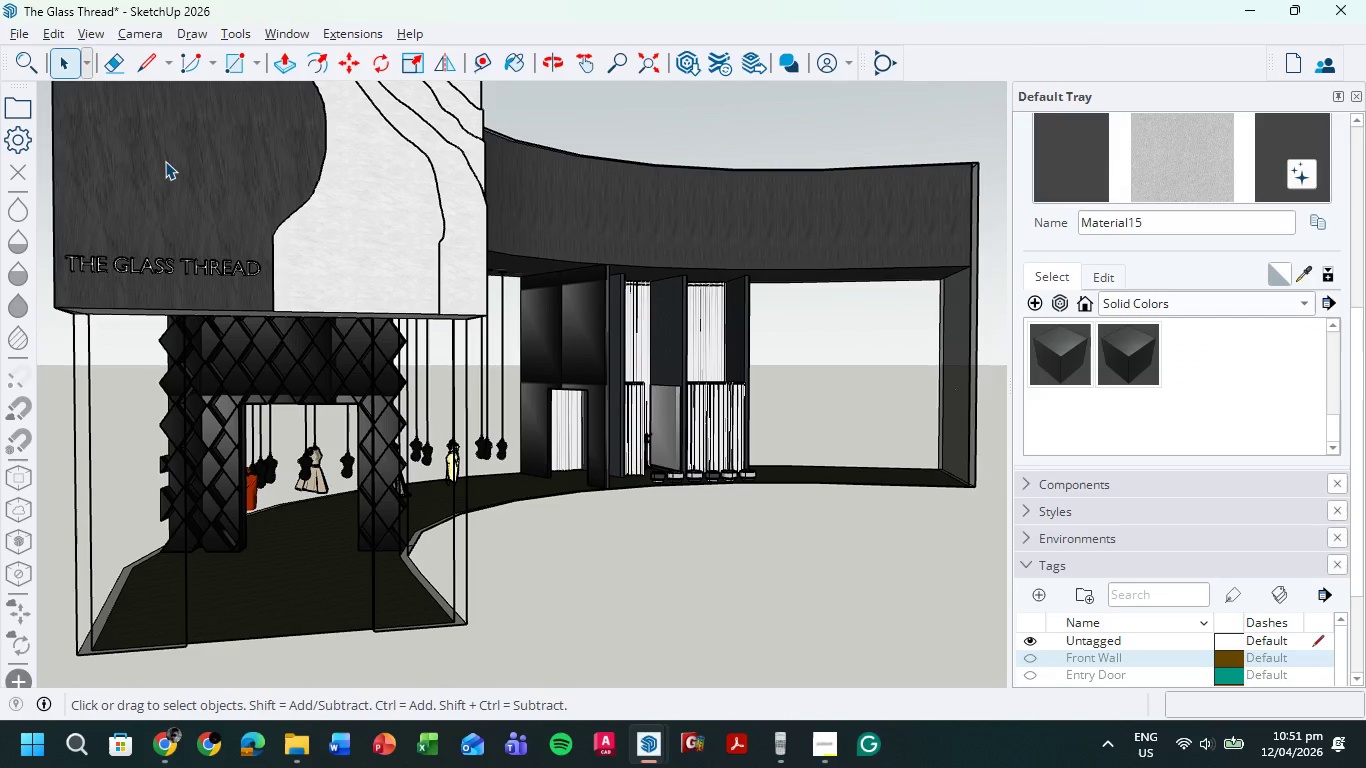 
left_click([1024, 202])
 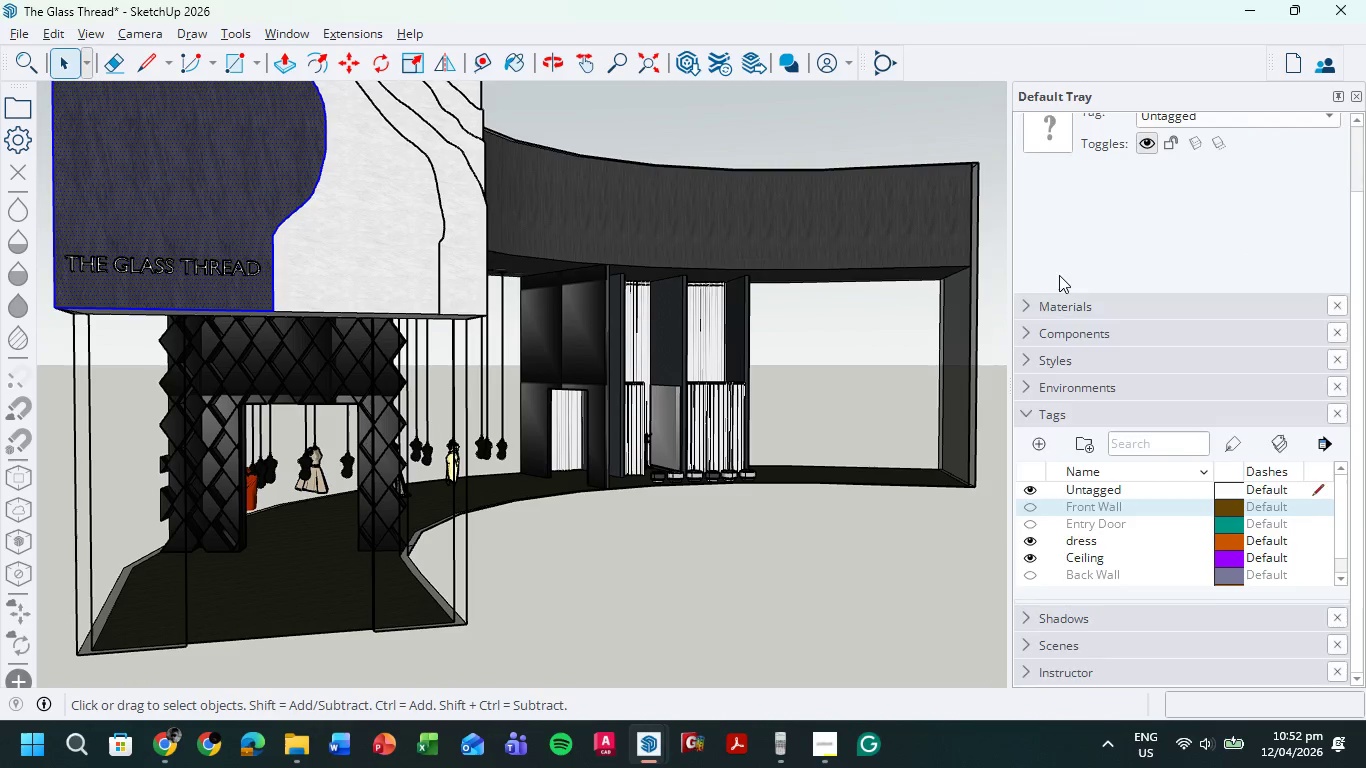 
scroll: coordinate [1060, 276], scroll_direction: up, amount: 6.0
 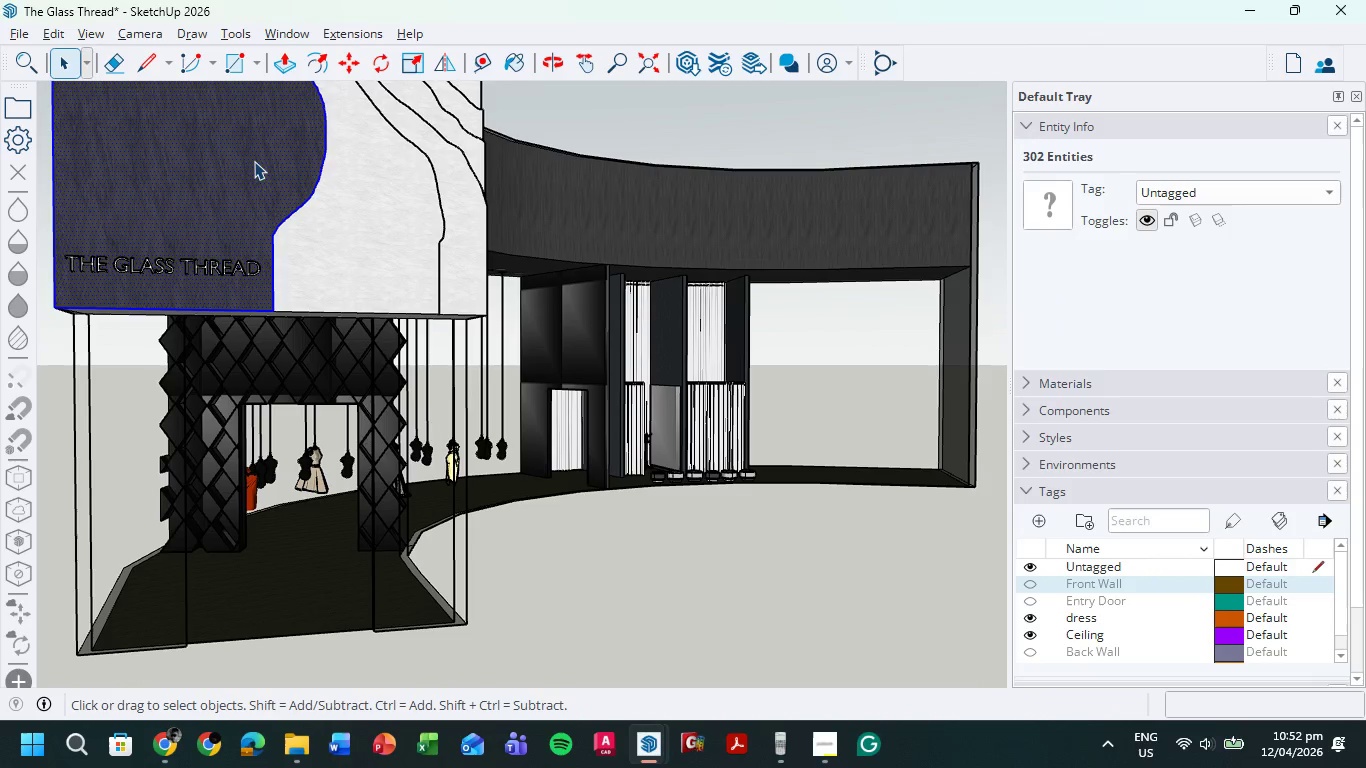 
double_click([249, 159])
 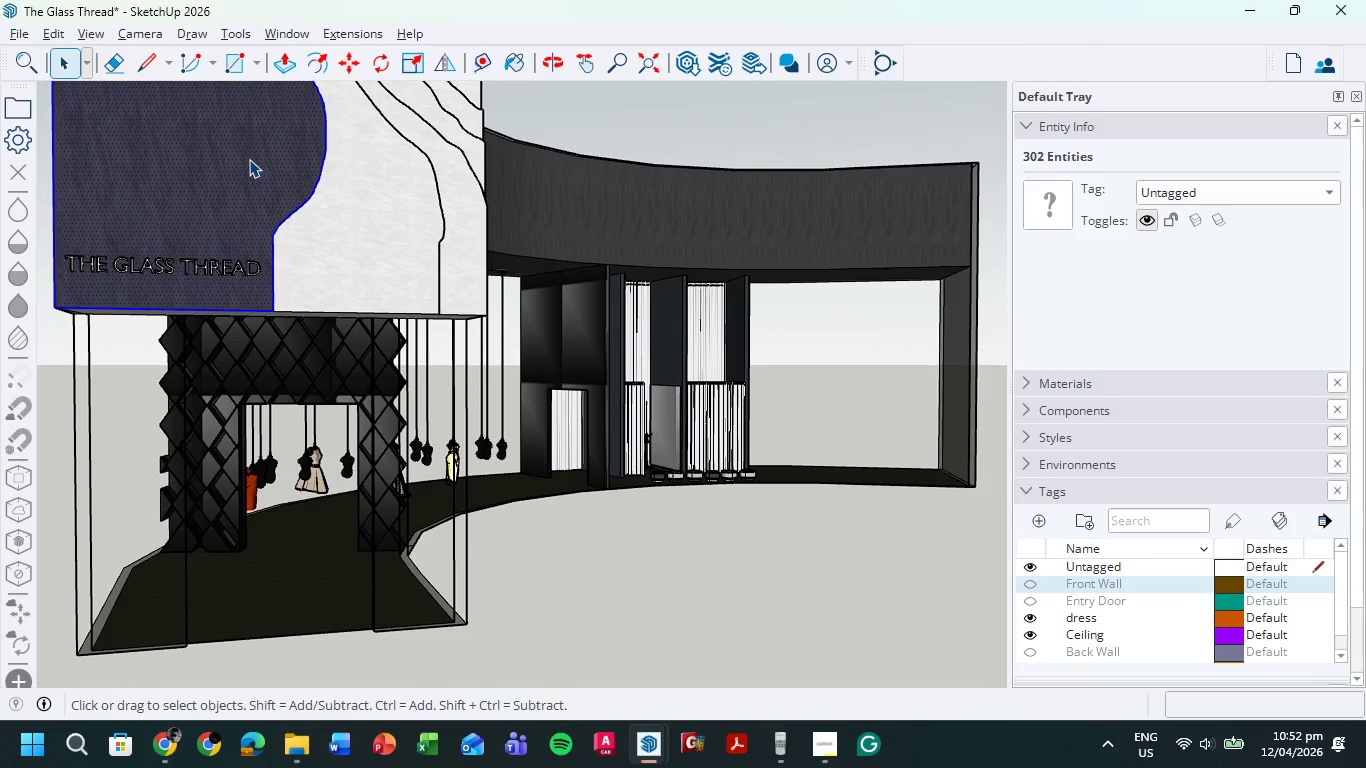 
triple_click([249, 159])
 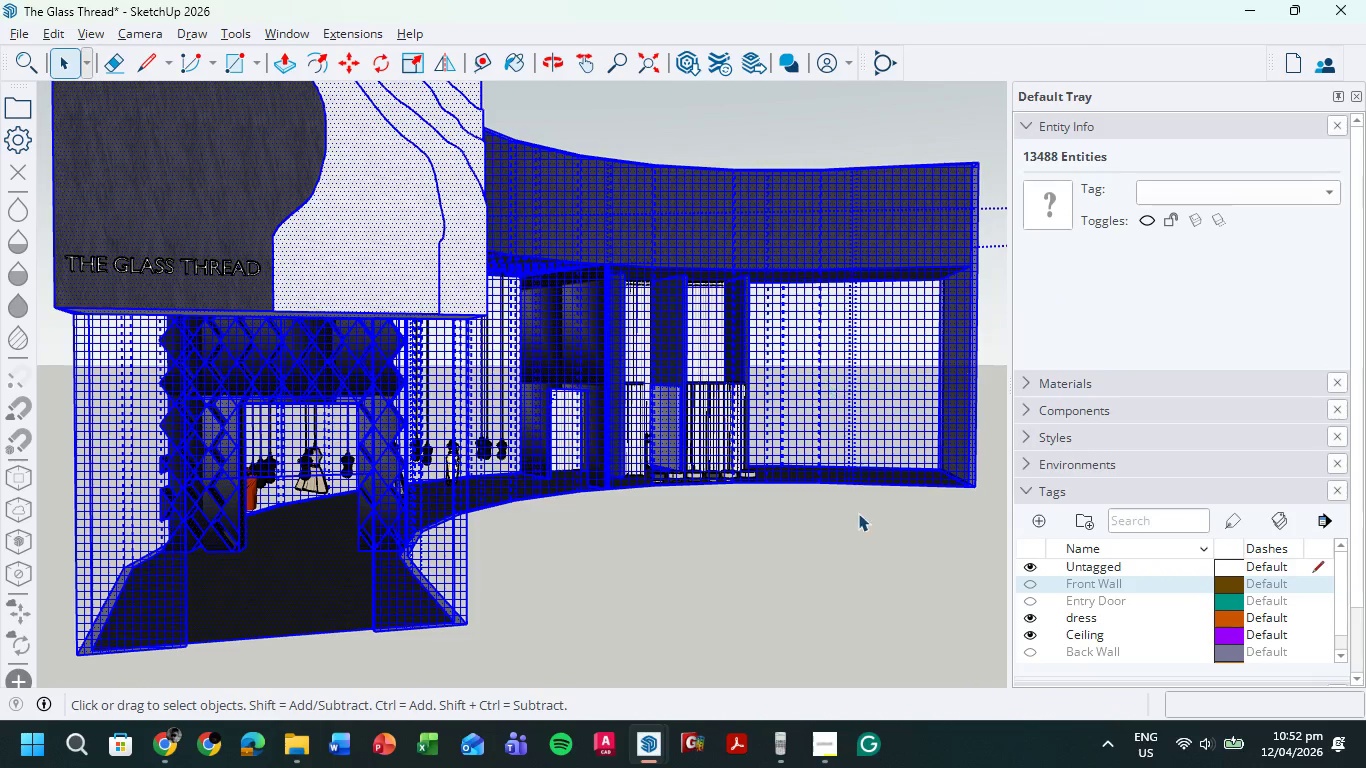 
left_click([785, 551])
 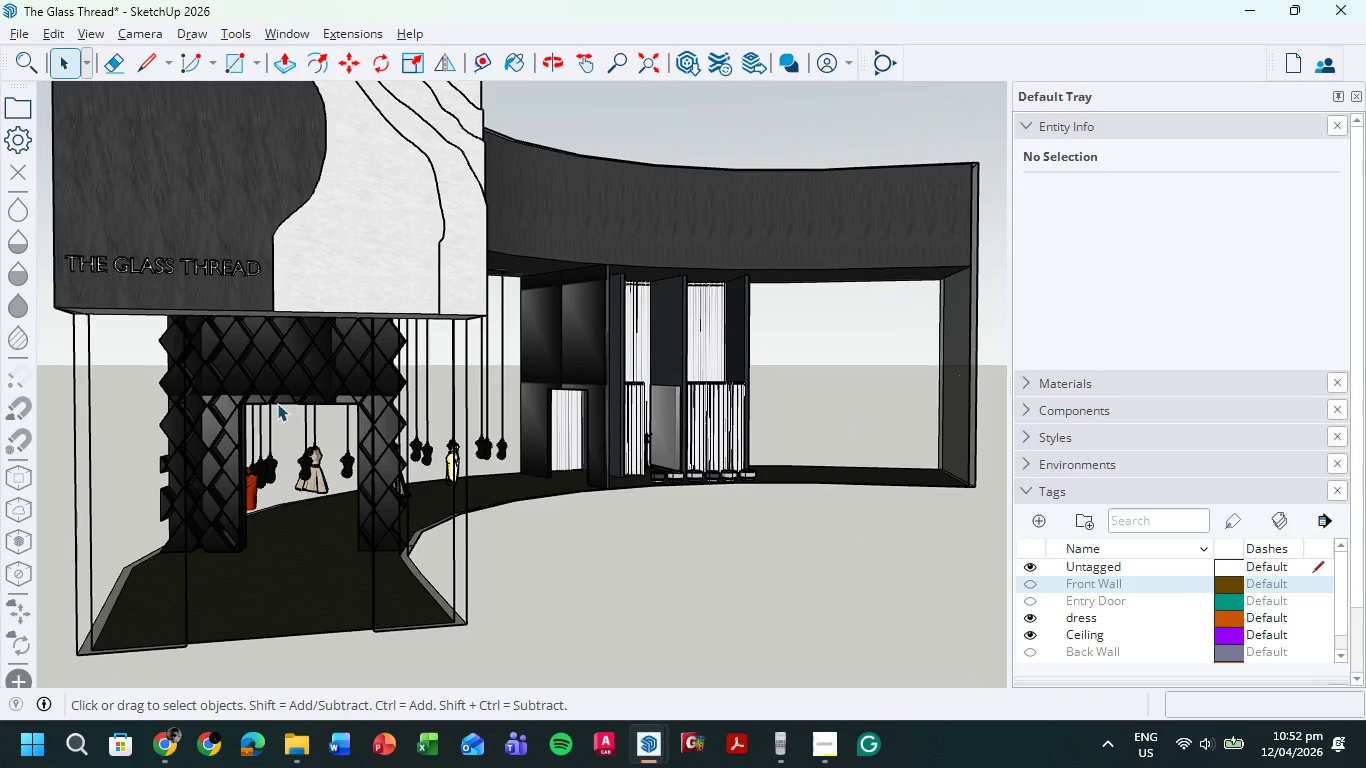 
left_click([276, 375])
 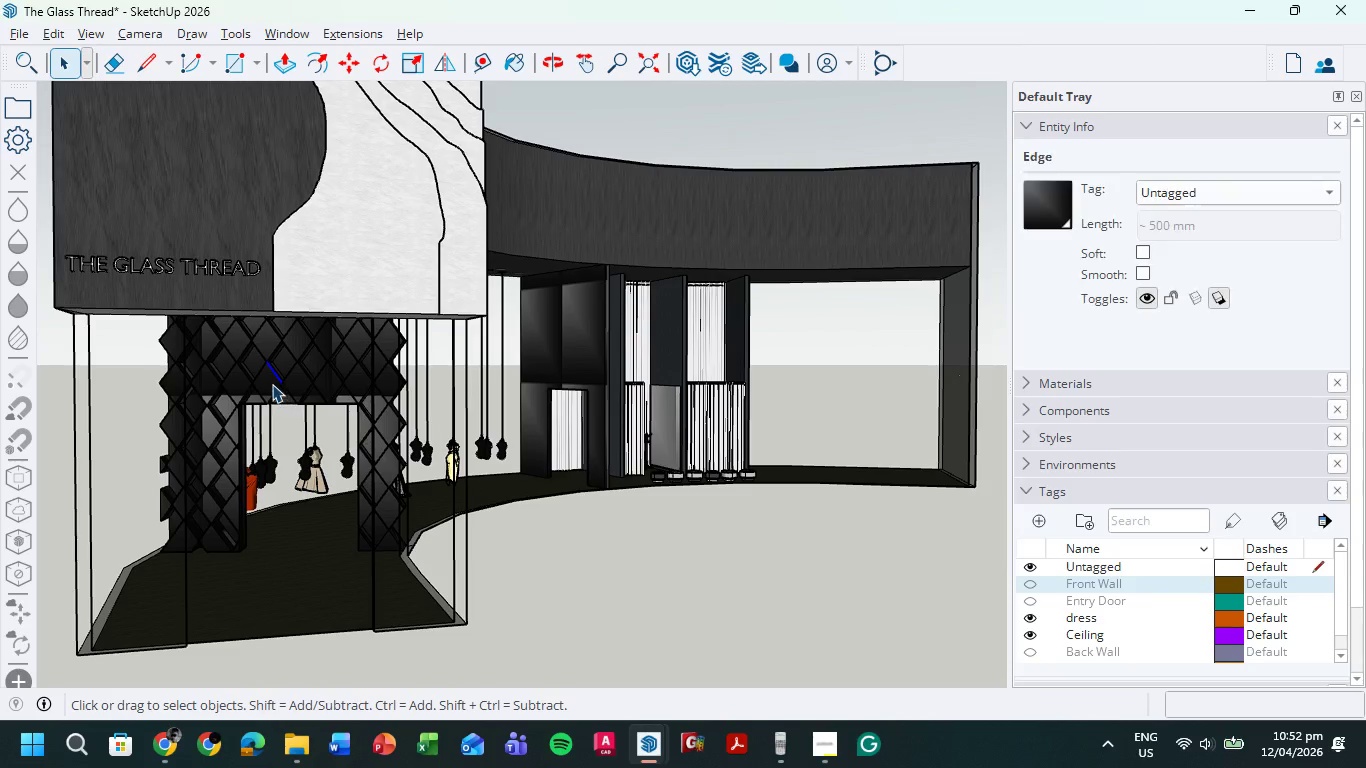 
left_click([267, 380])
 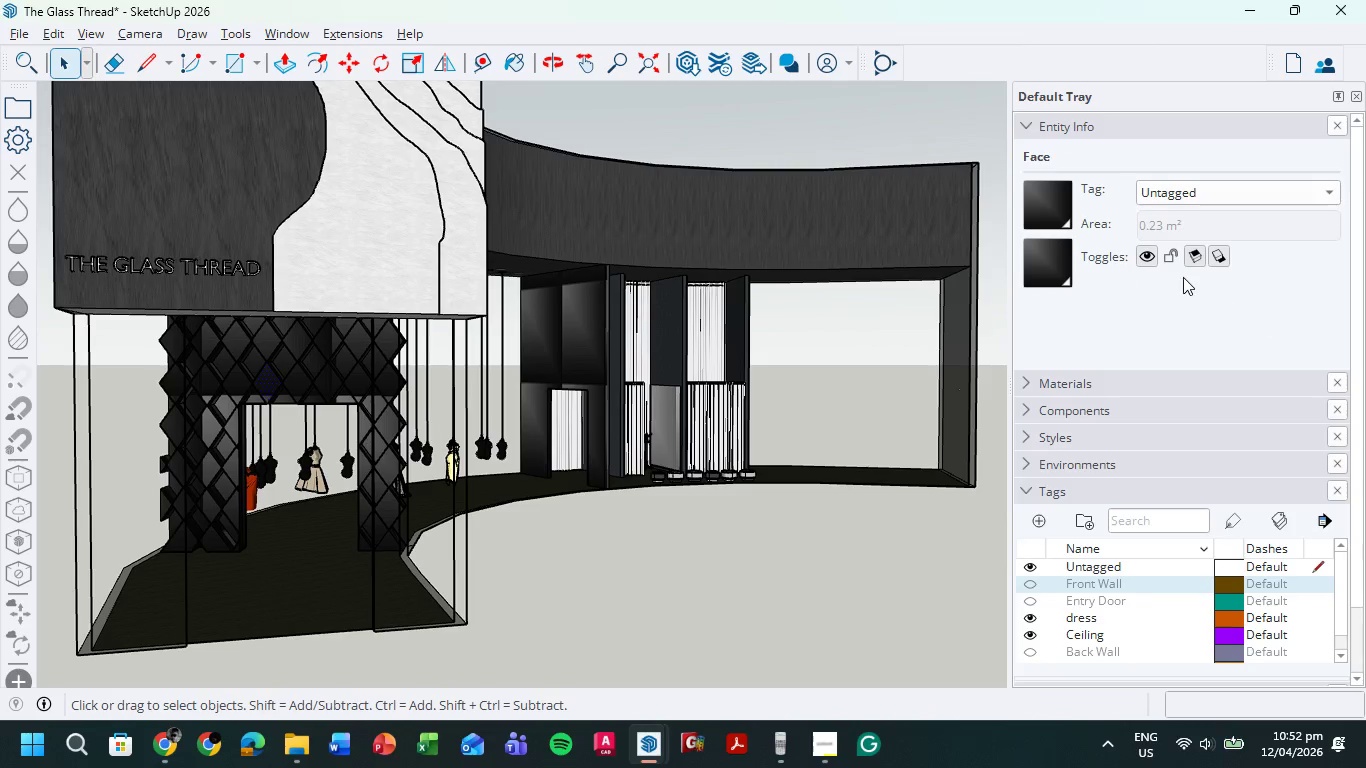 
left_click([1054, 201])
 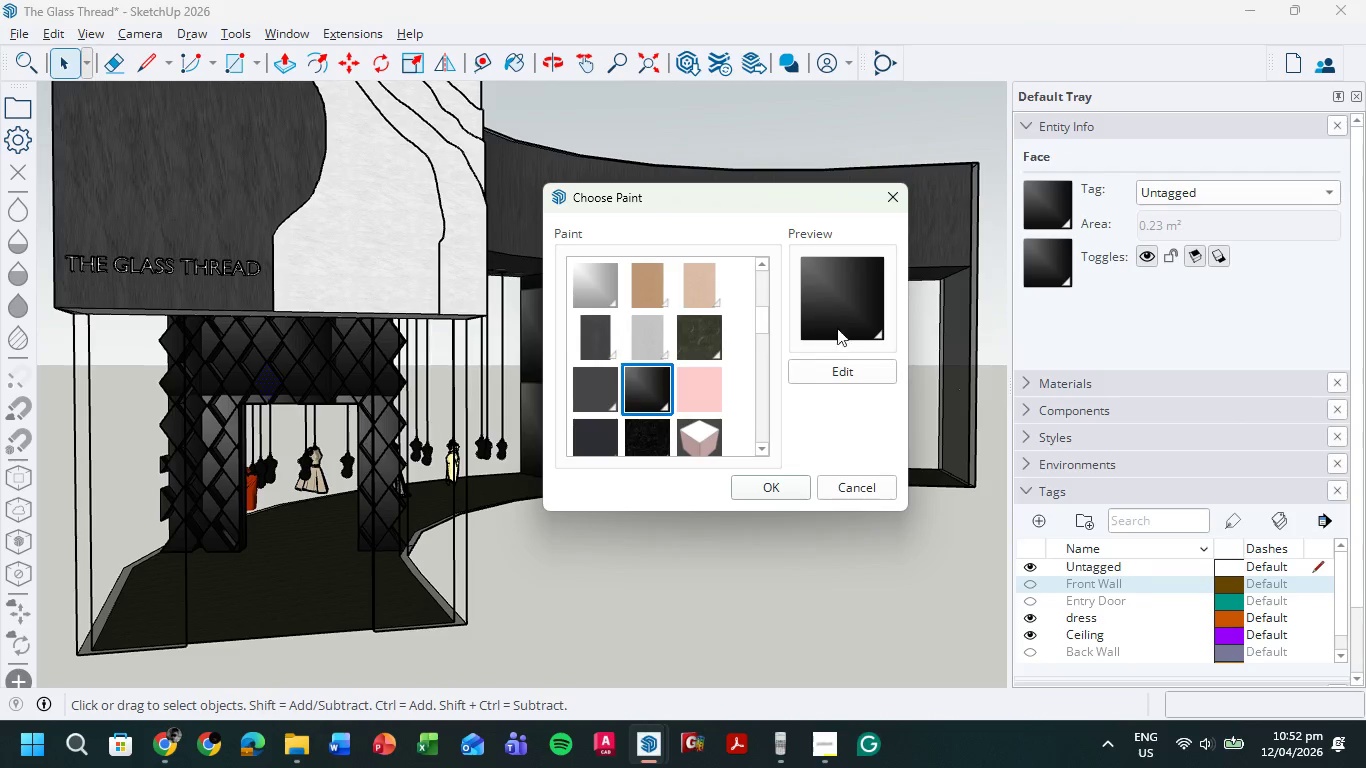 
double_click([843, 316])
 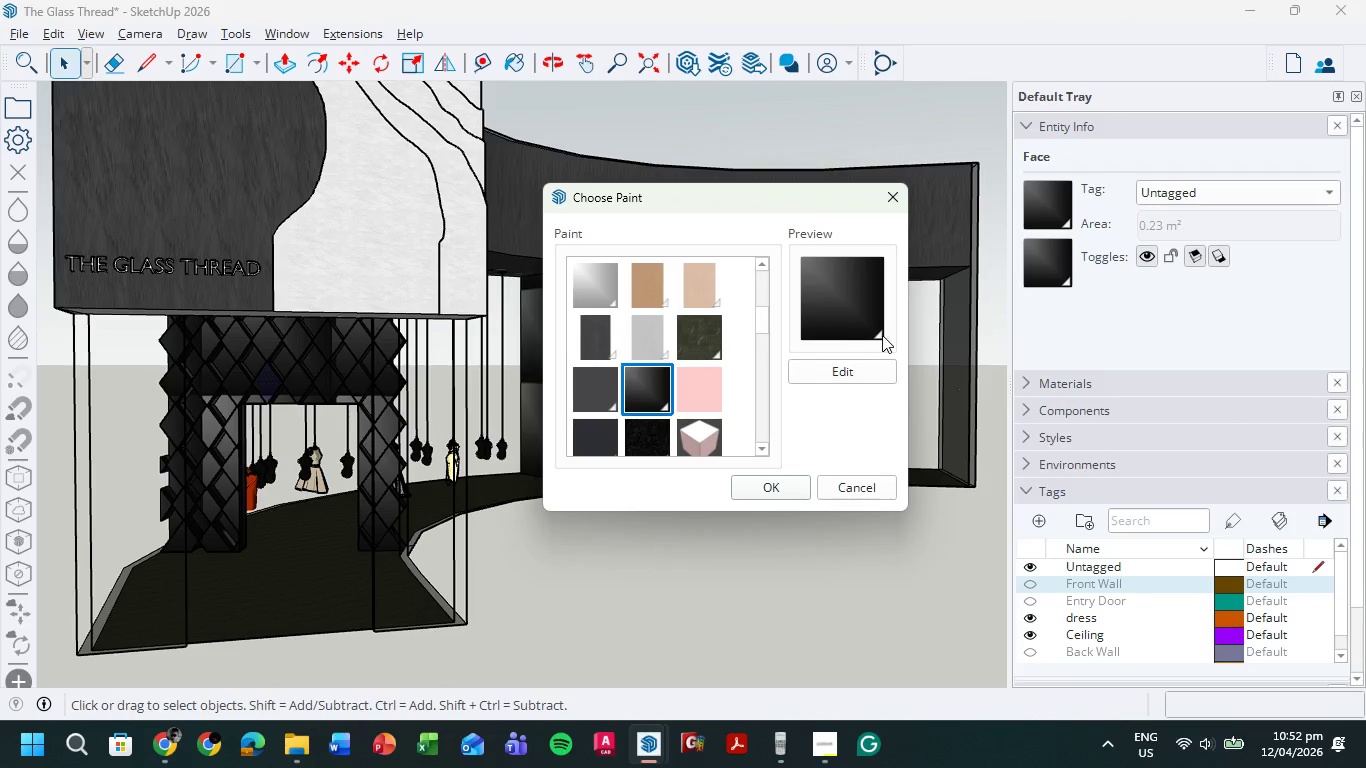 
left_click([887, 335])
 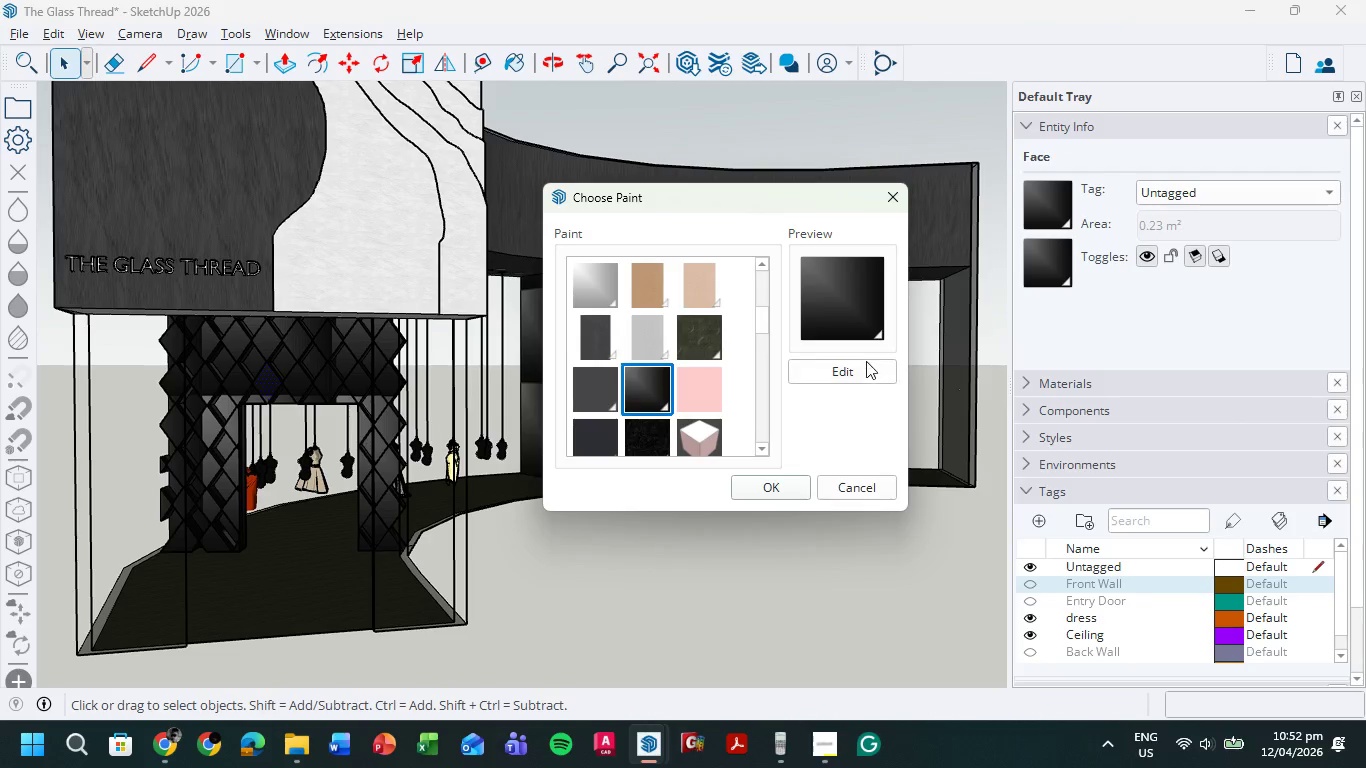 
left_click([863, 369])
 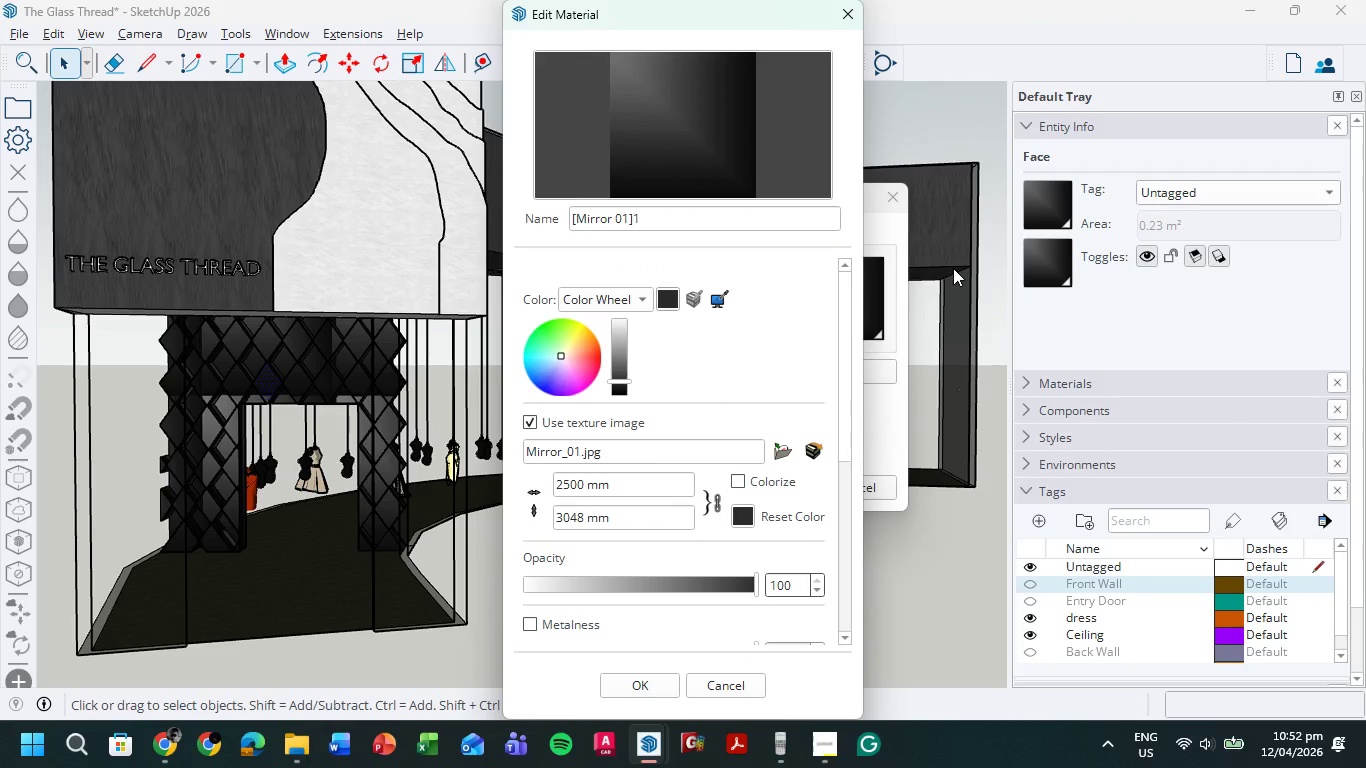 
key(Meta+MetaLeft)
 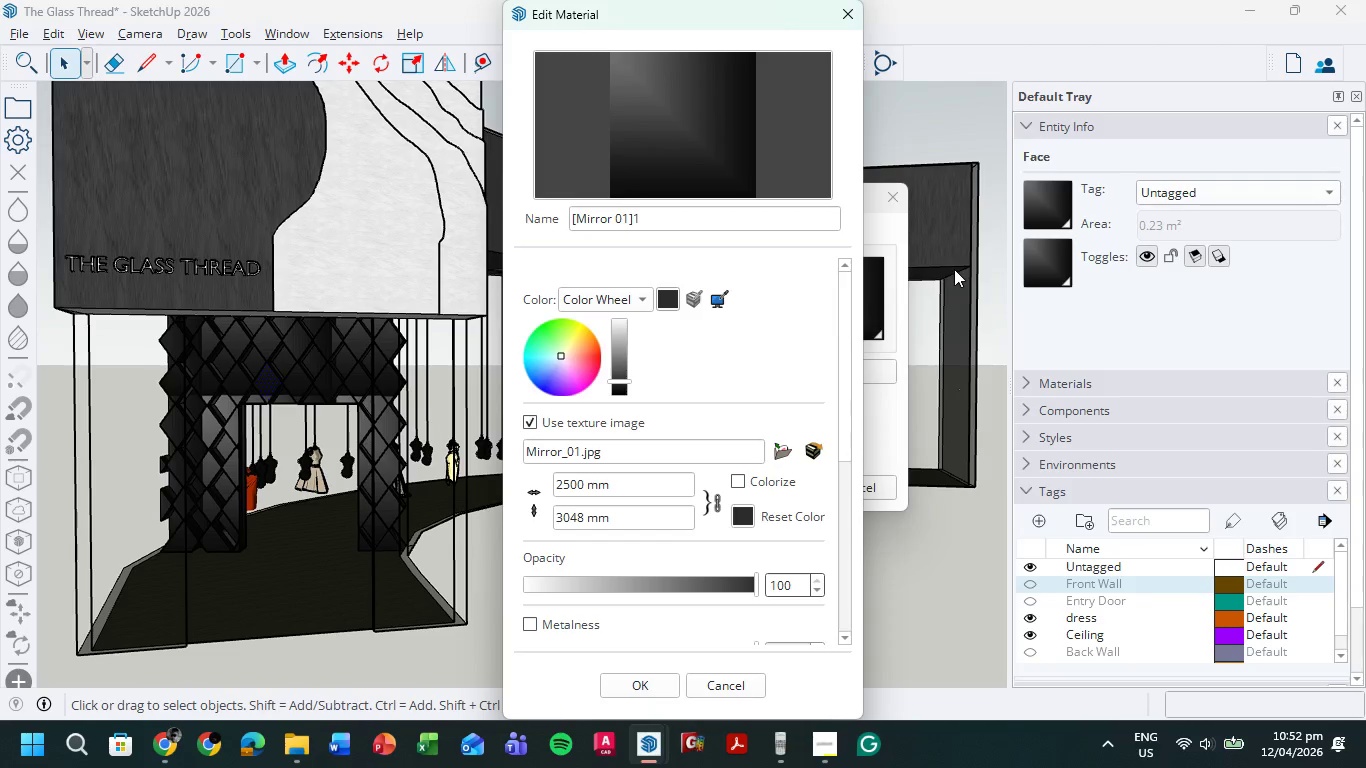 
key(Meta+Shift+ShiftLeft)
 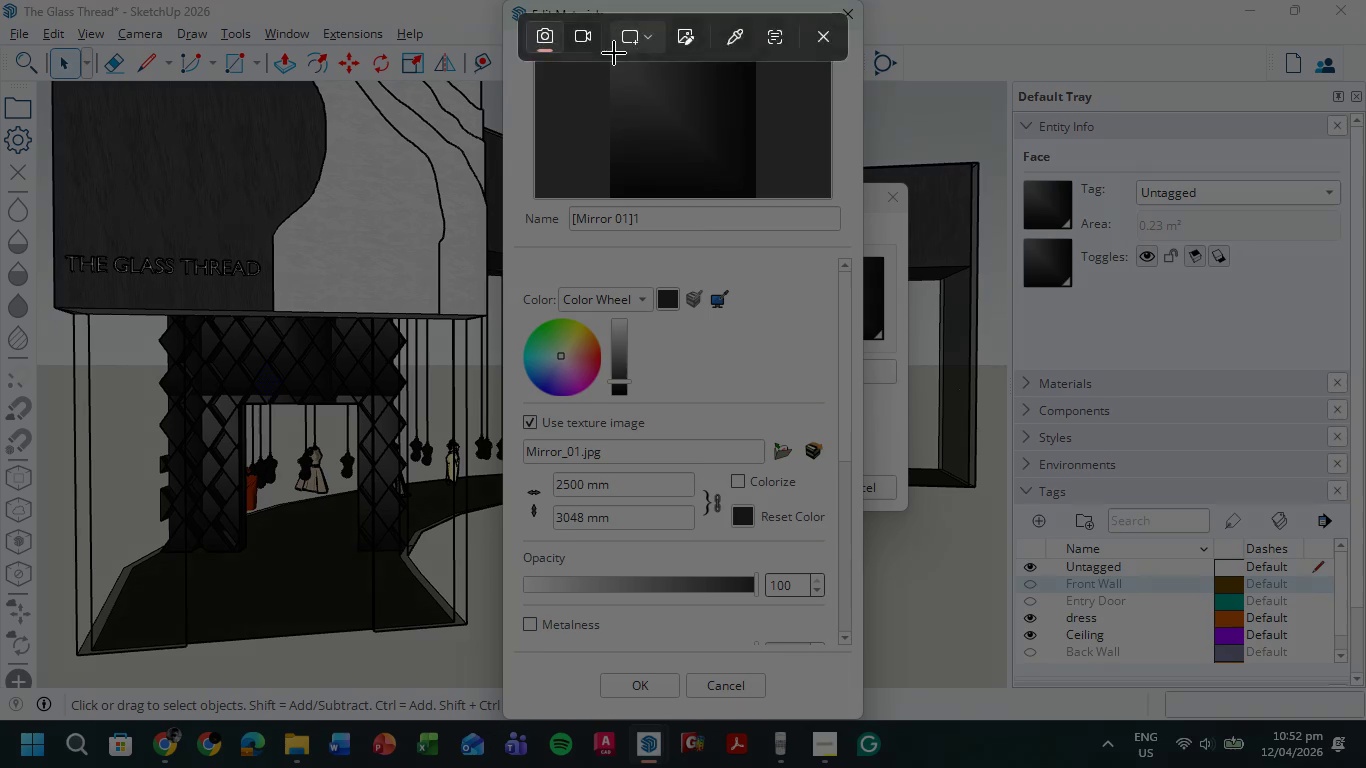 
key(Meta+Shift+S)
 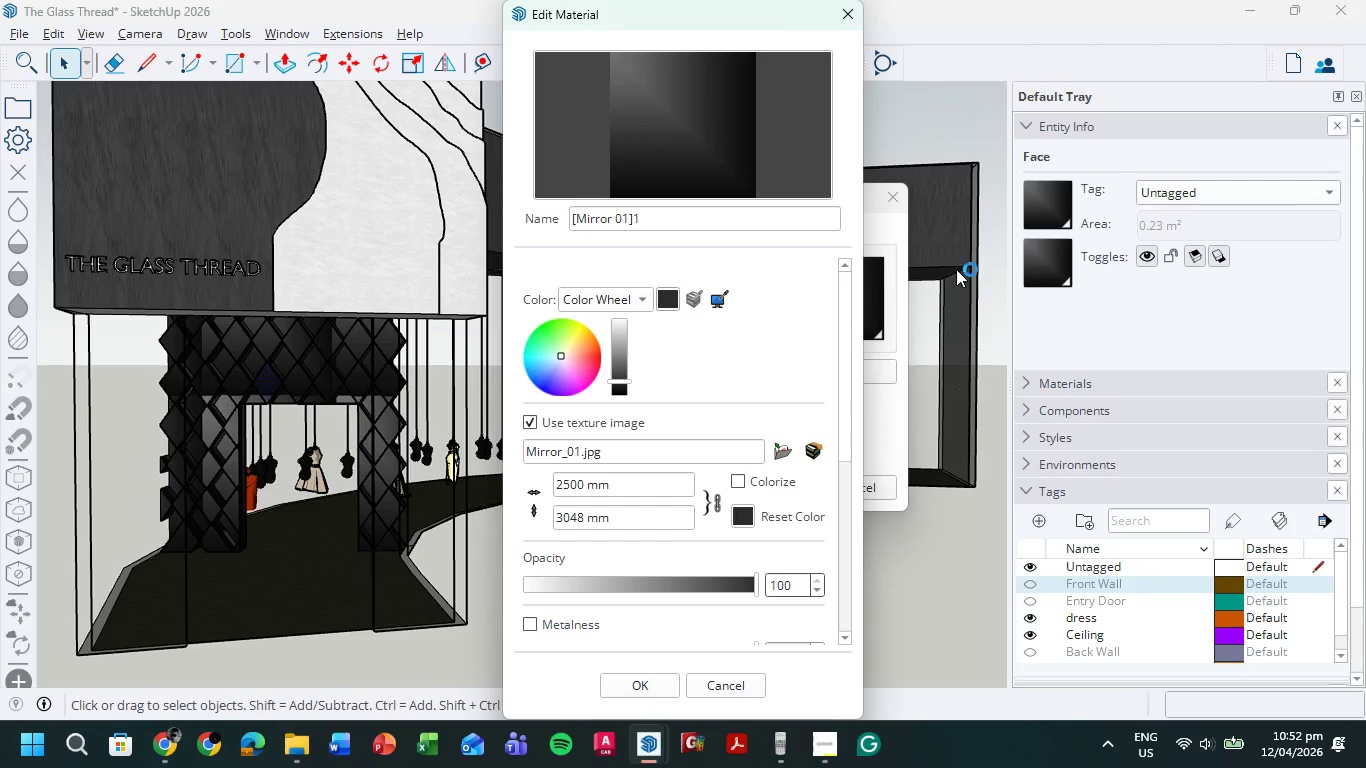 
left_click_drag(start_coordinate=[609, 55], to_coordinate=[705, 168])
 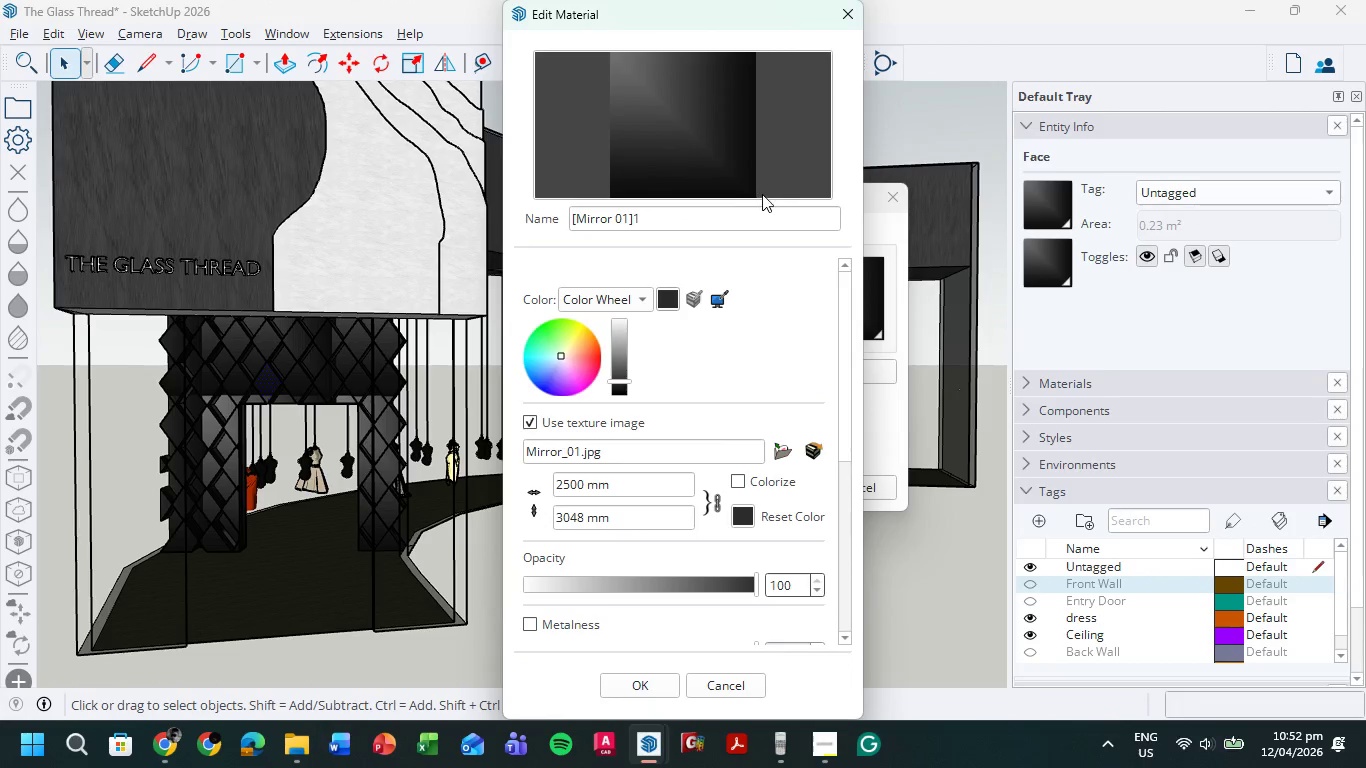 
key(Meta+MetaLeft)
 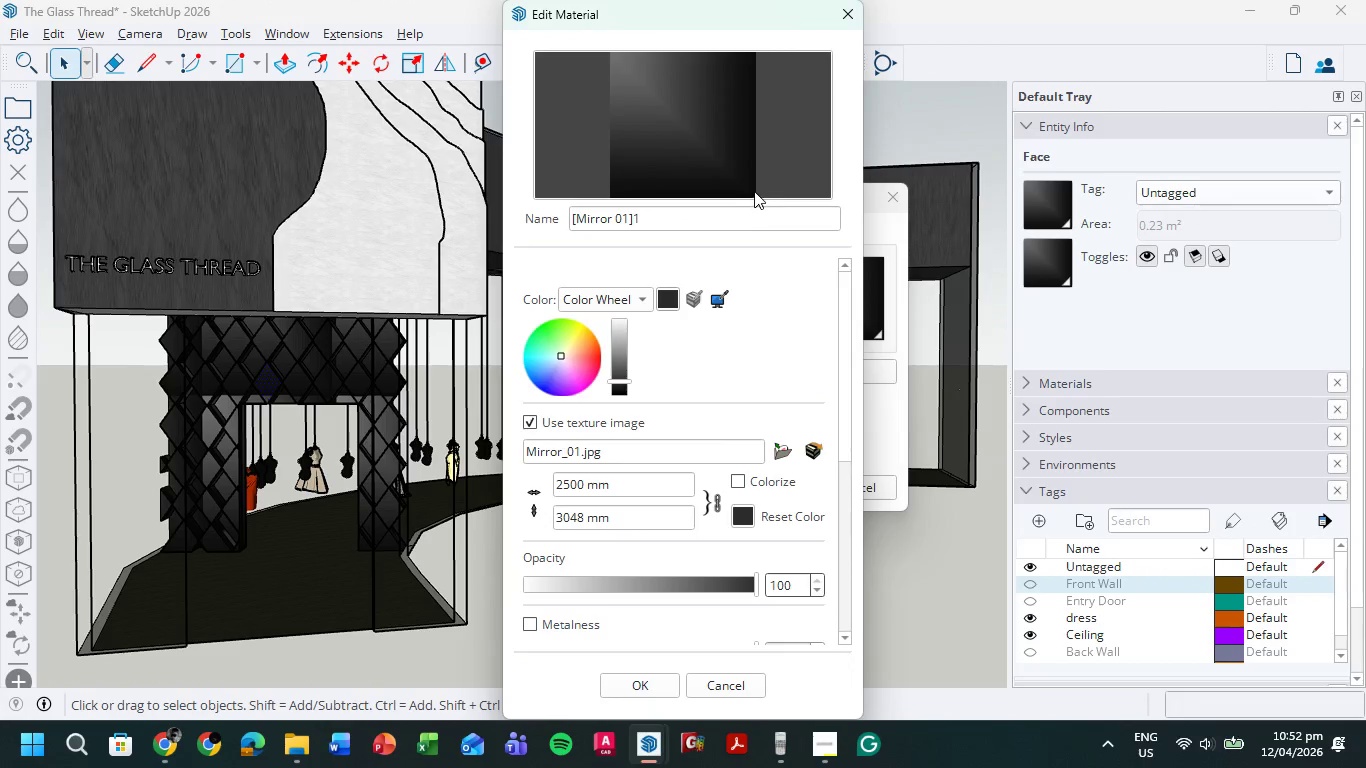 
key(Meta+Shift+S)
 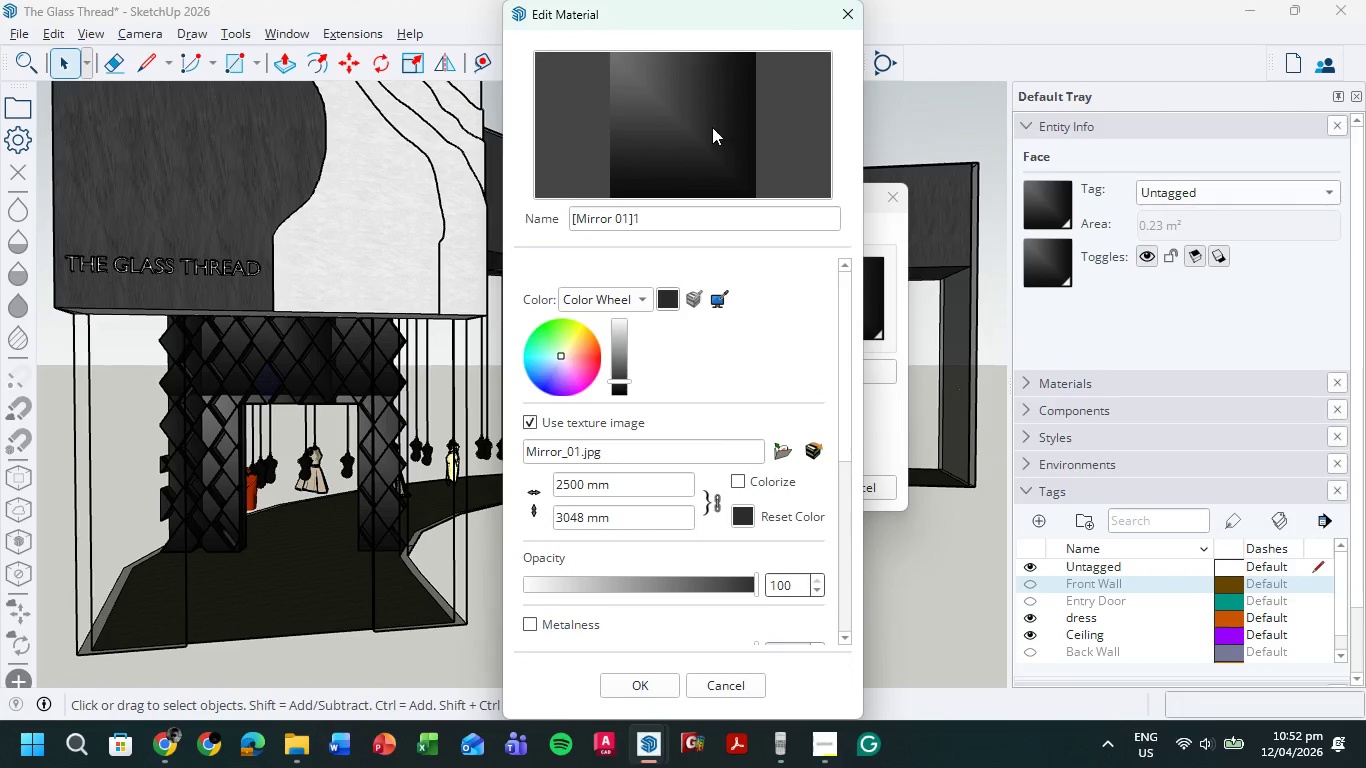 
key(Meta+Shift+ShiftLeft)
 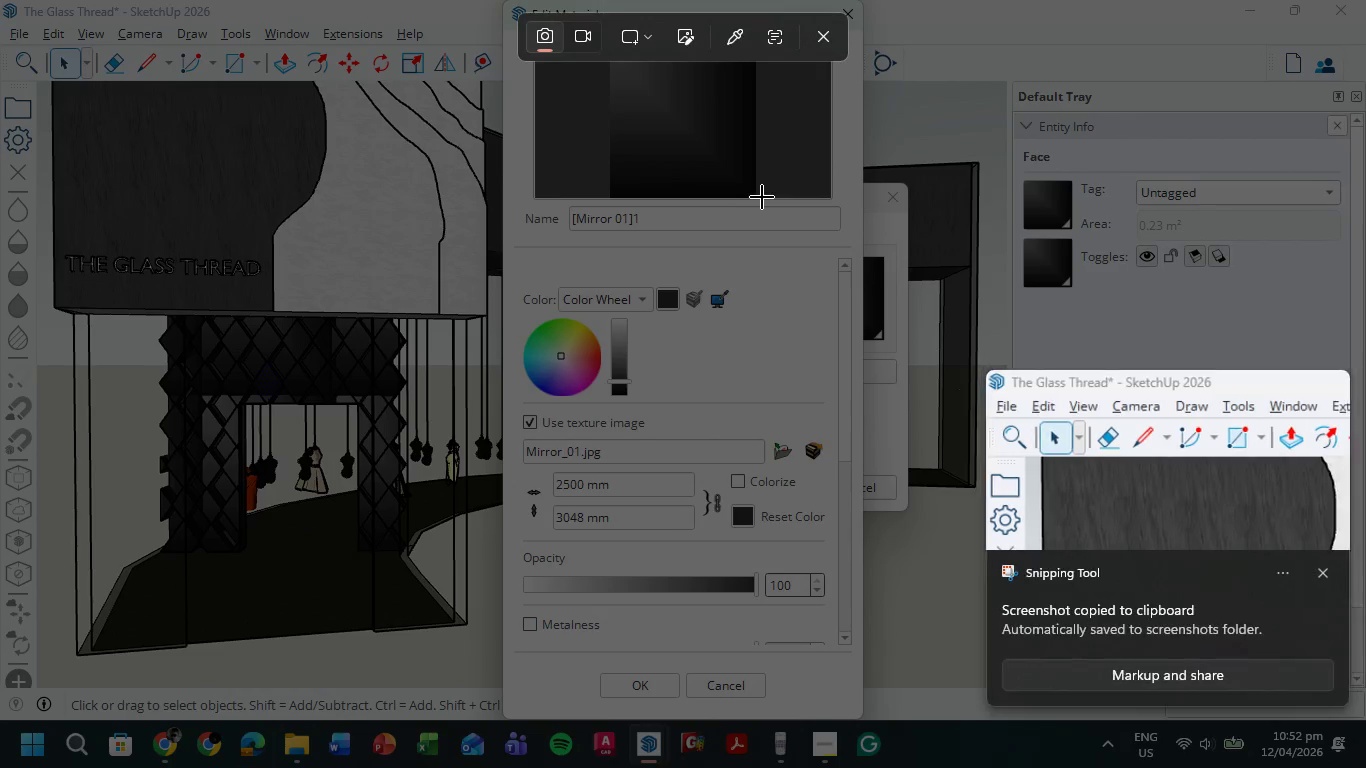 
left_click_drag(start_coordinate=[754, 196], to_coordinate=[608, 51])
 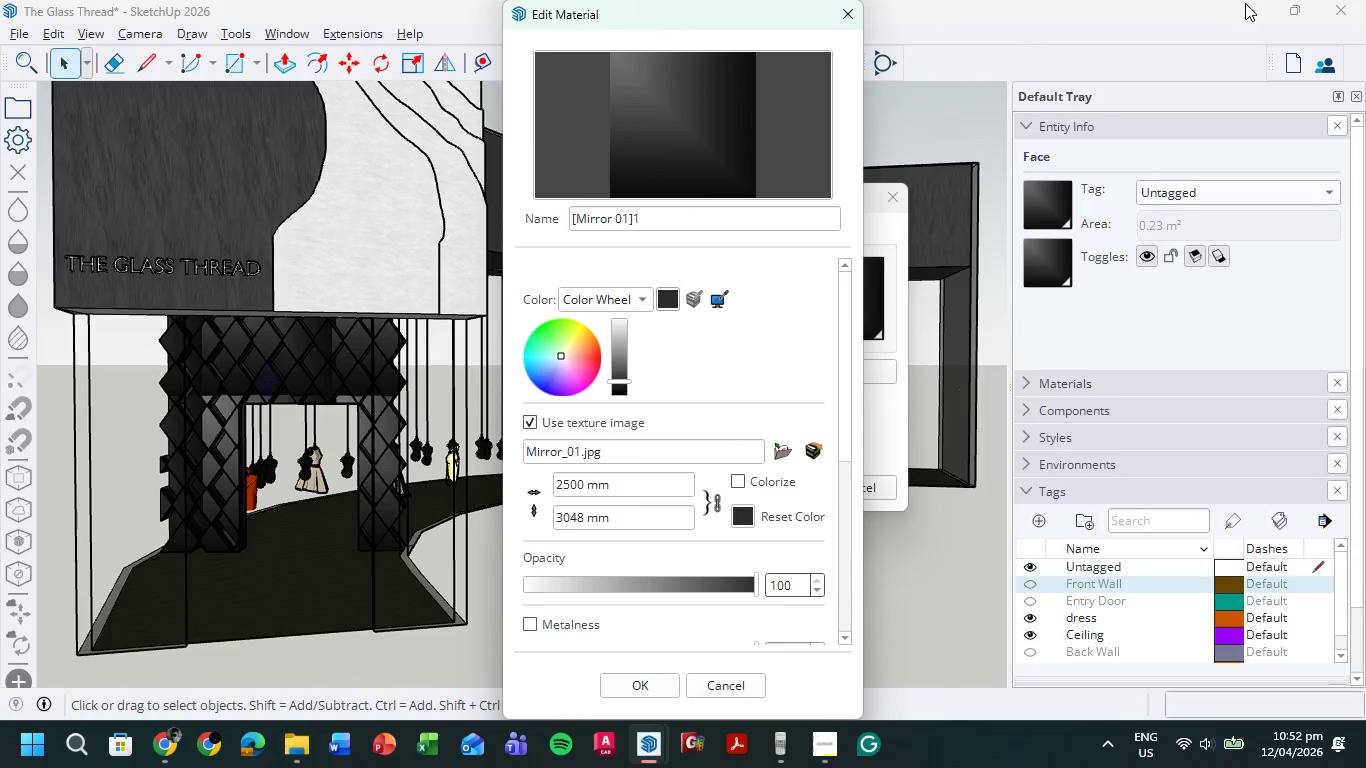 
left_click([1248, 4])
 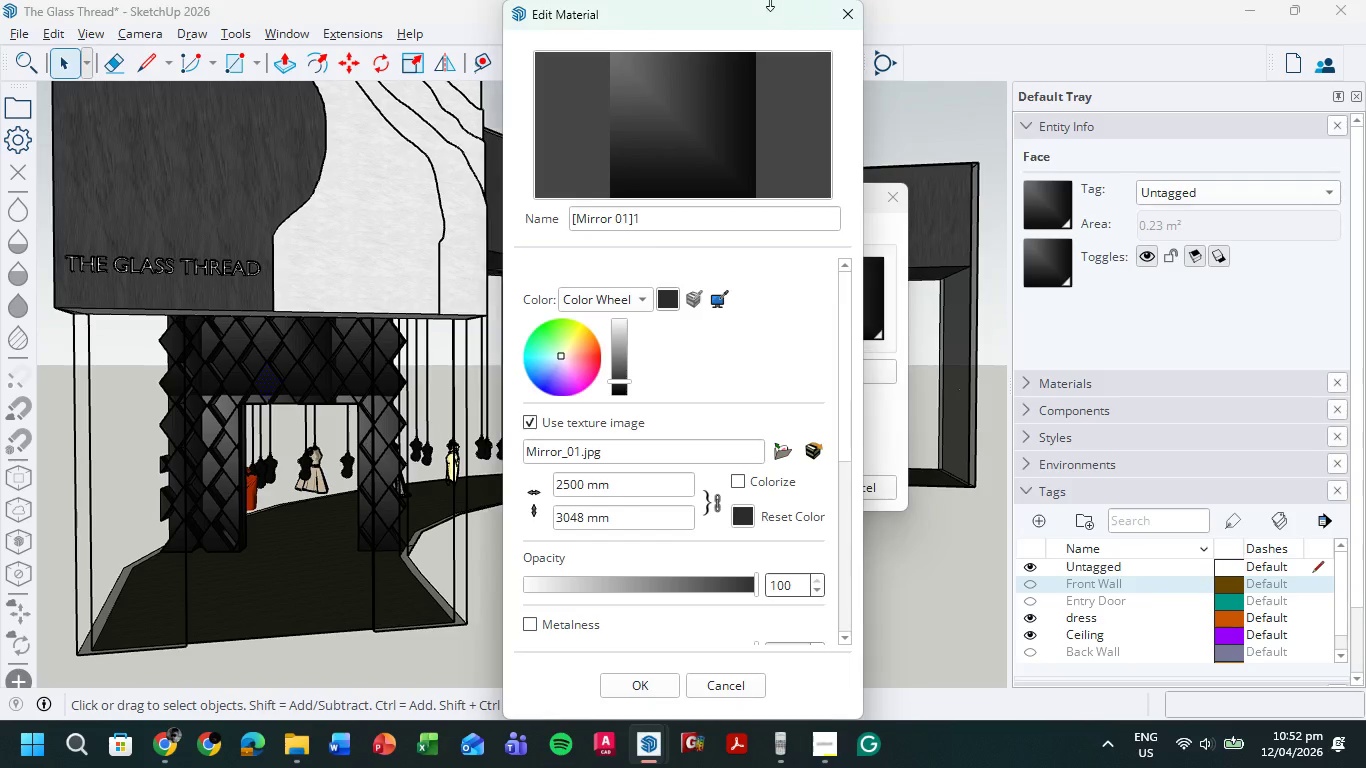 
left_click([842, 14])
 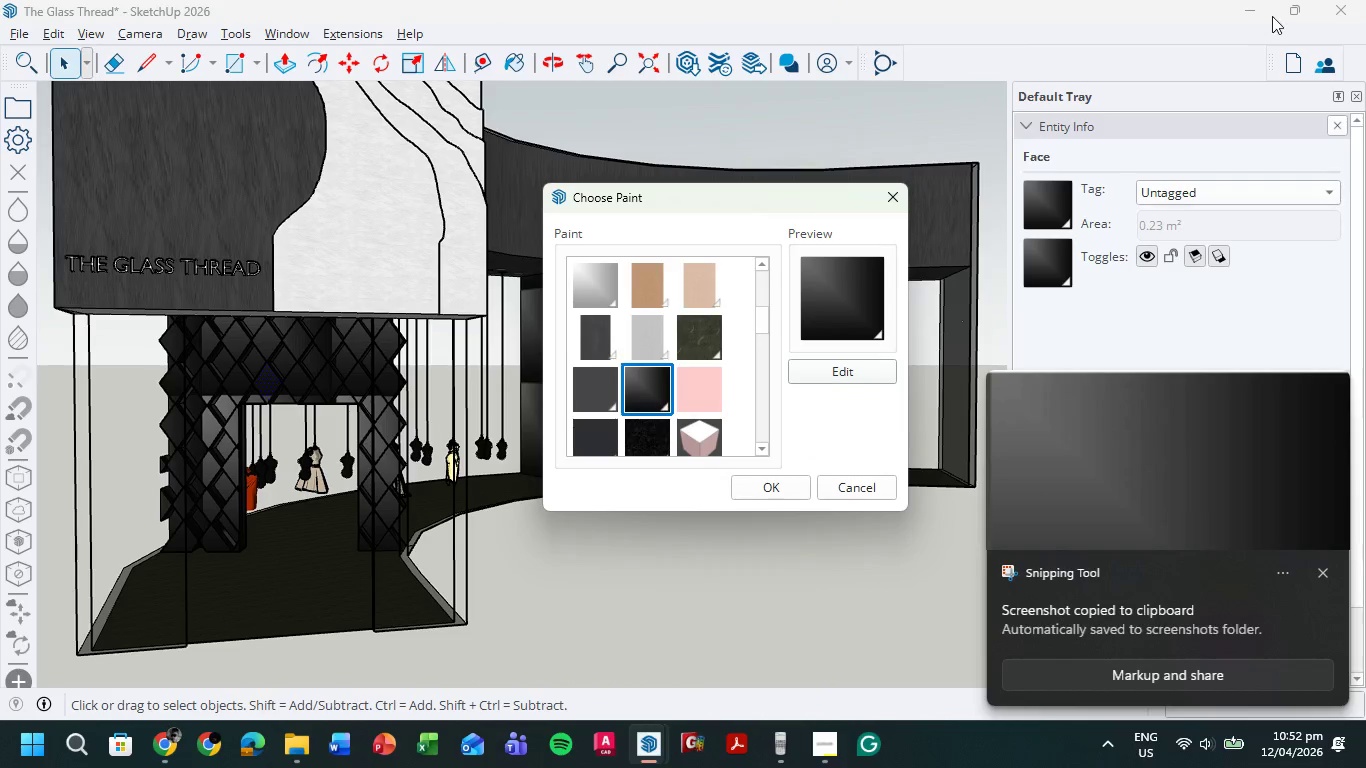 
left_click([1253, 11])
 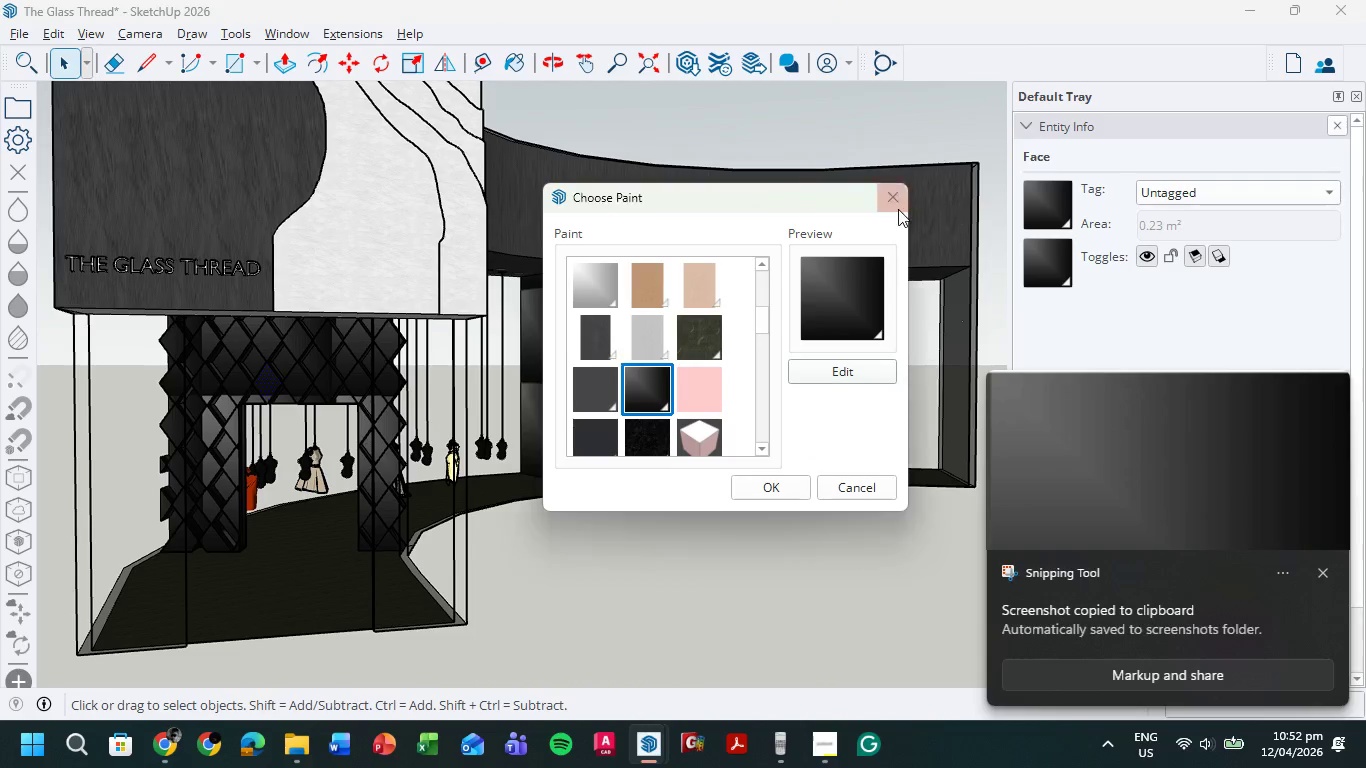 
left_click([897, 202])
 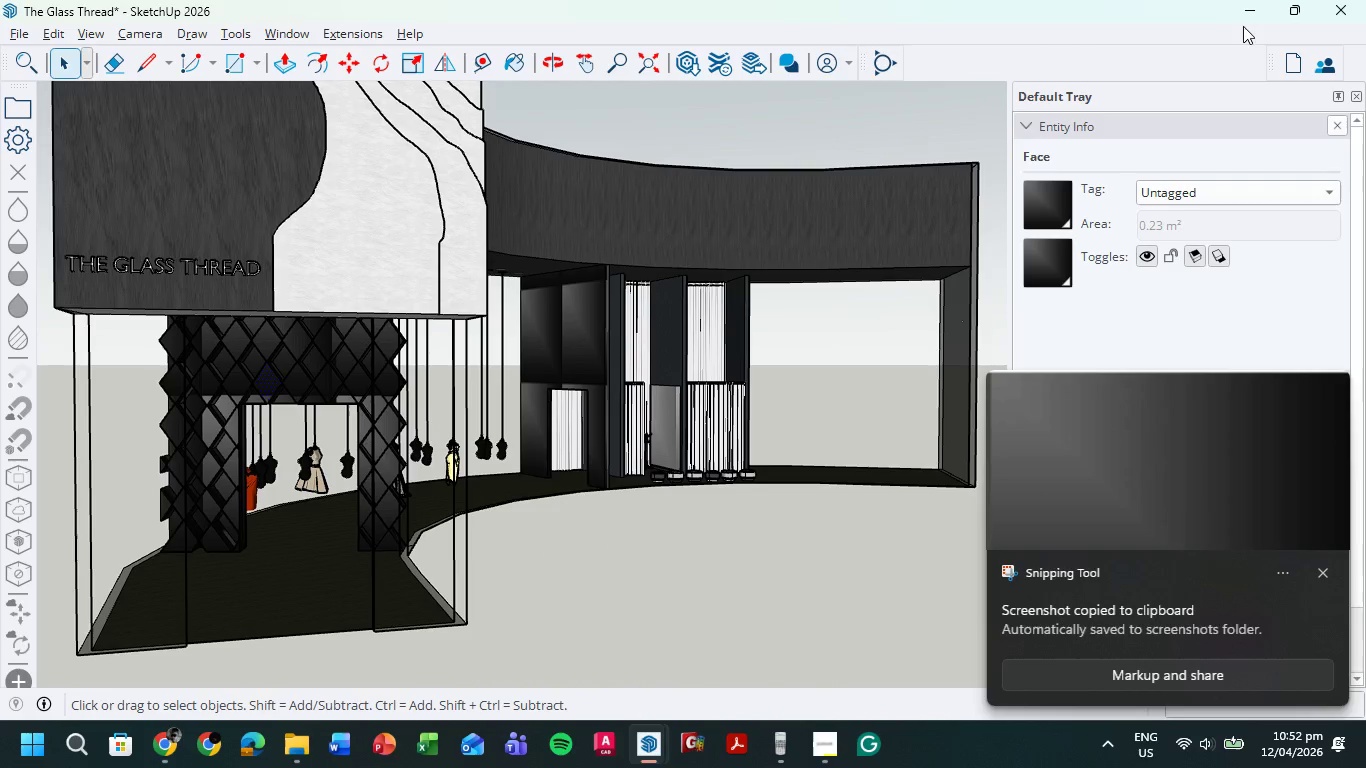 
left_click([1250, 14])
 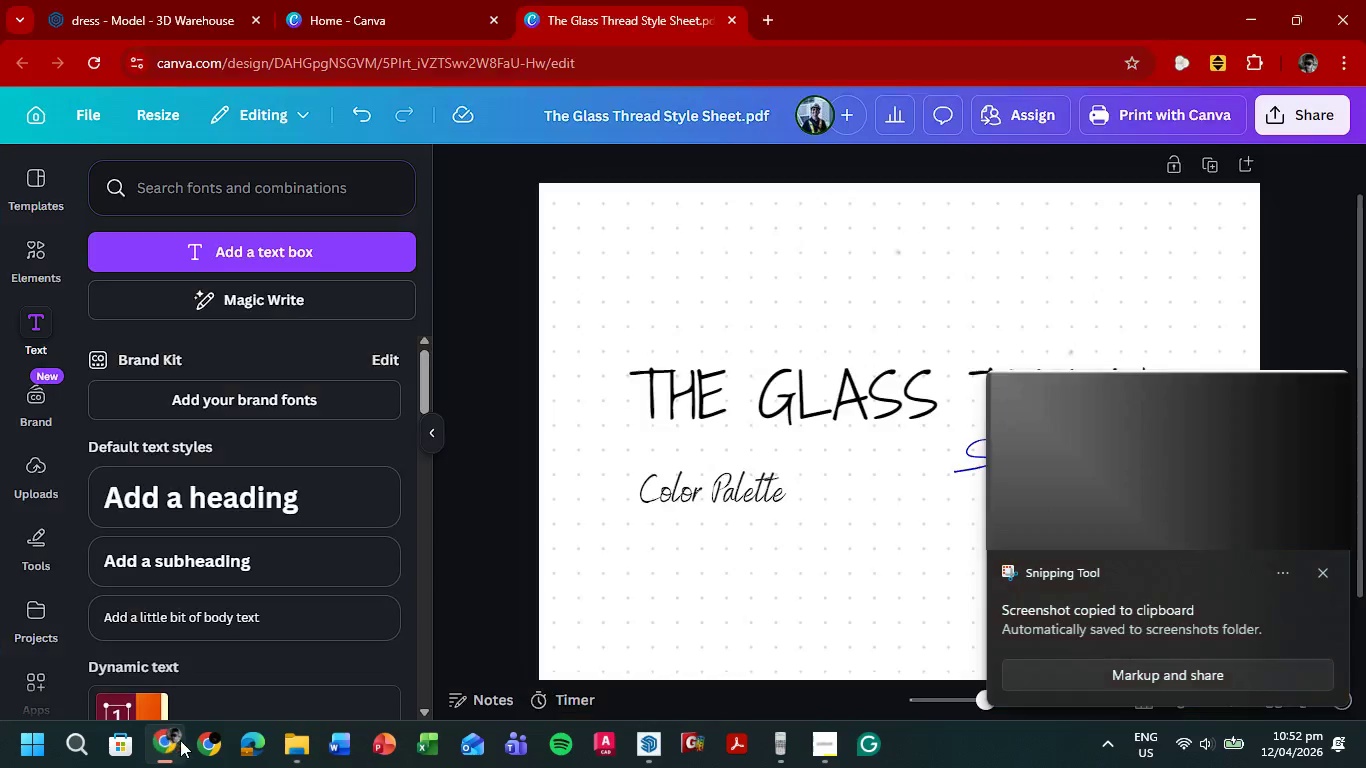 
left_click_drag(start_coordinate=[981, 551], to_coordinate=[1317, 538])
 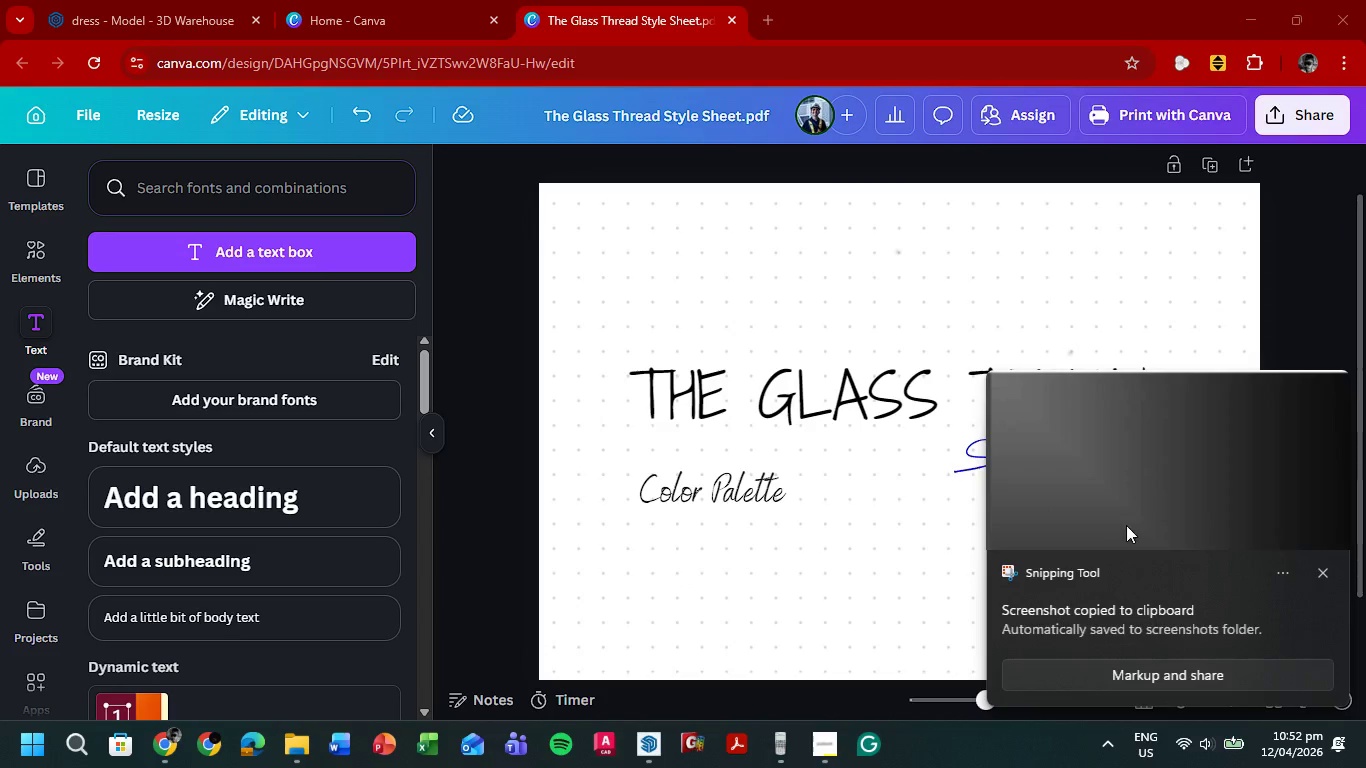 
left_click_drag(start_coordinate=[1126, 525], to_coordinate=[1365, 536])
 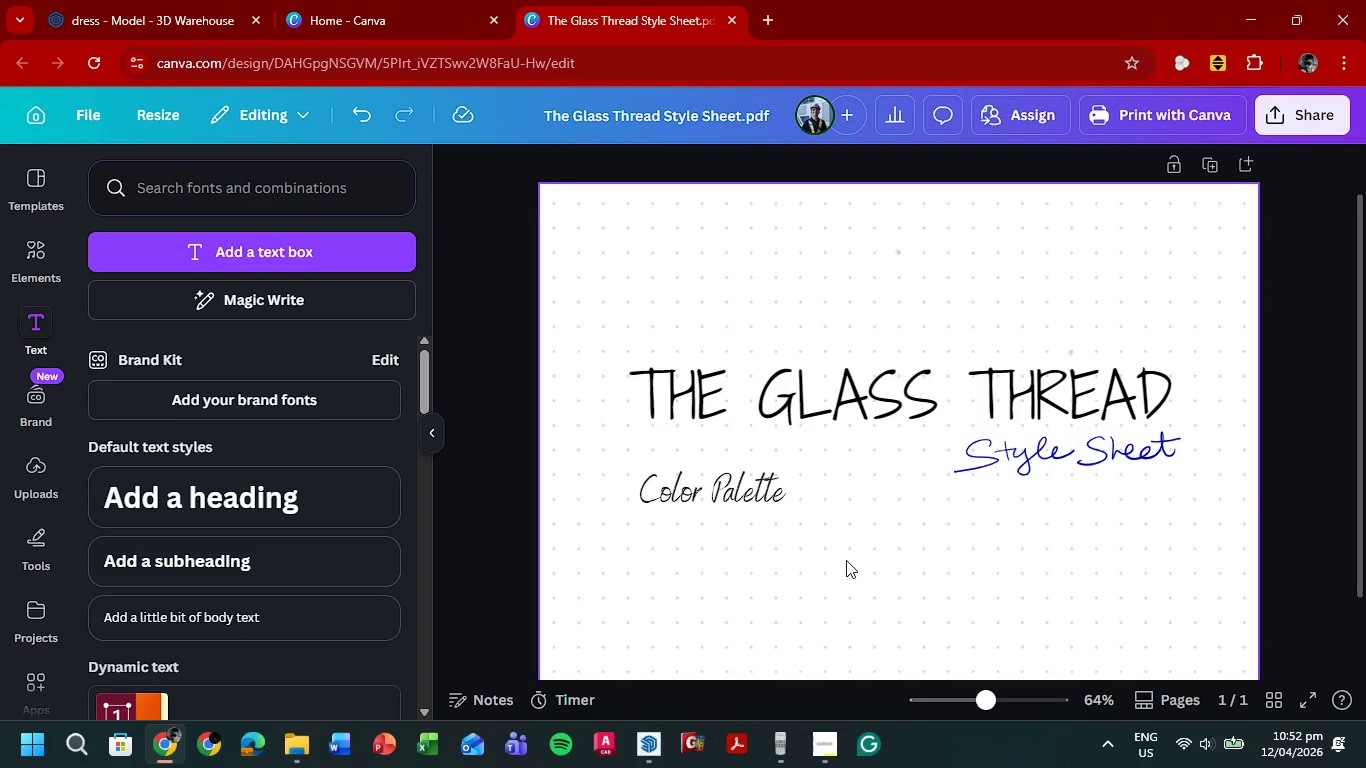 
key(Control+V)
 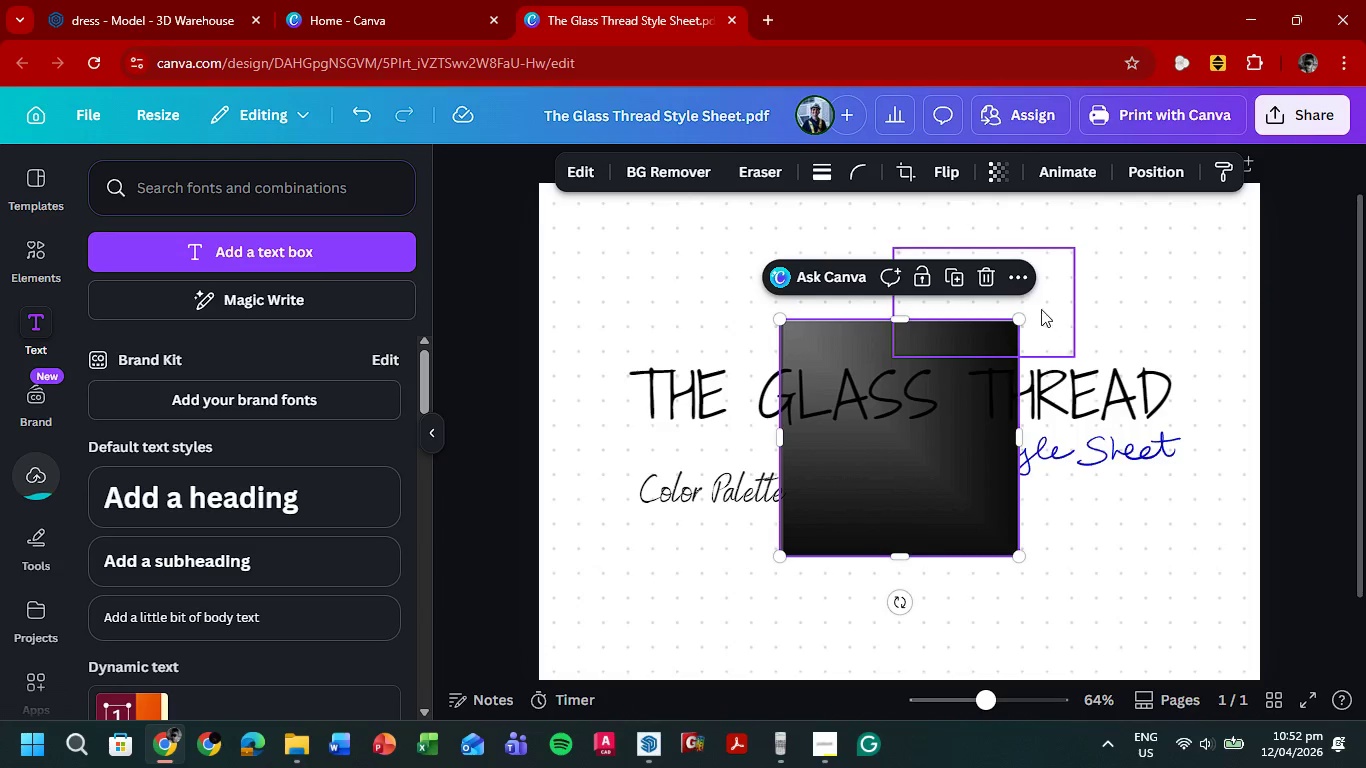 
left_click_drag(start_coordinate=[1023, 321], to_coordinate=[875, 466])
 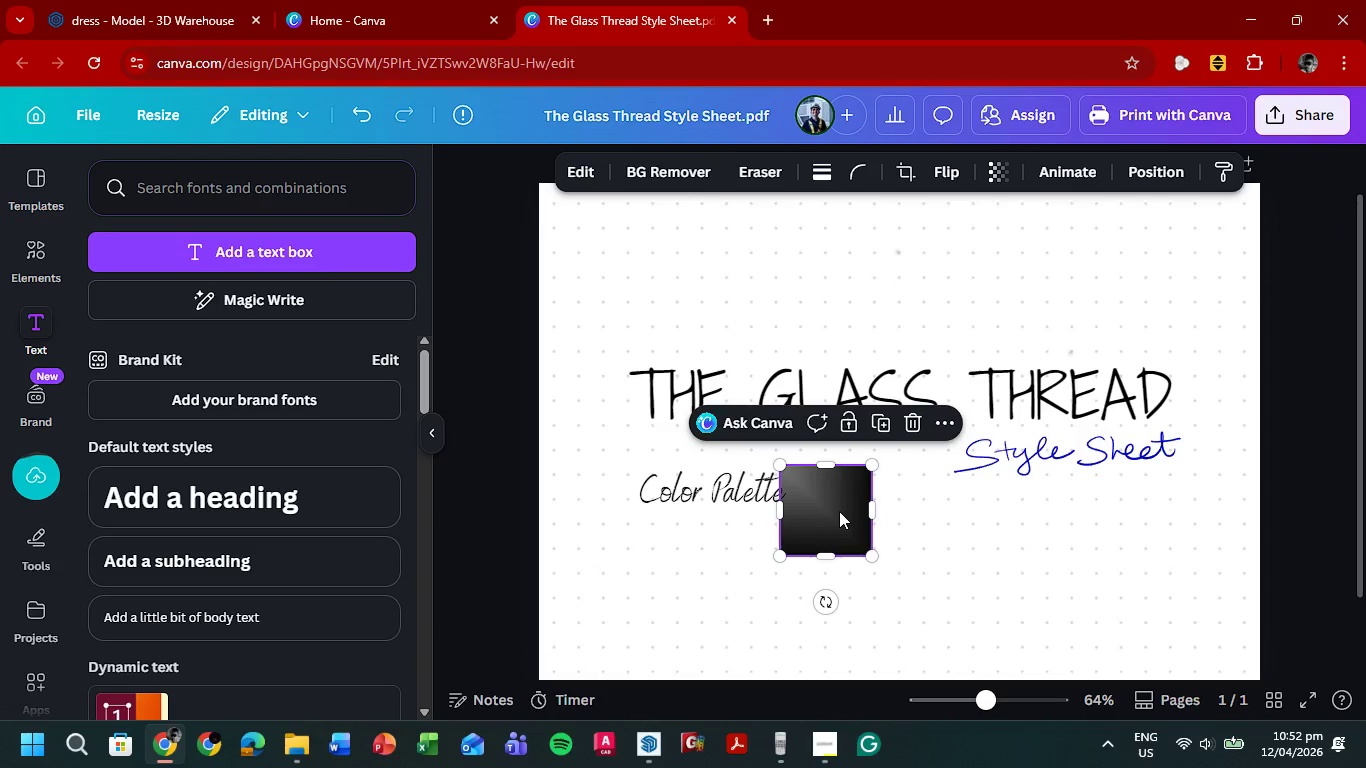 
left_click_drag(start_coordinate=[838, 511], to_coordinate=[648, 568])
 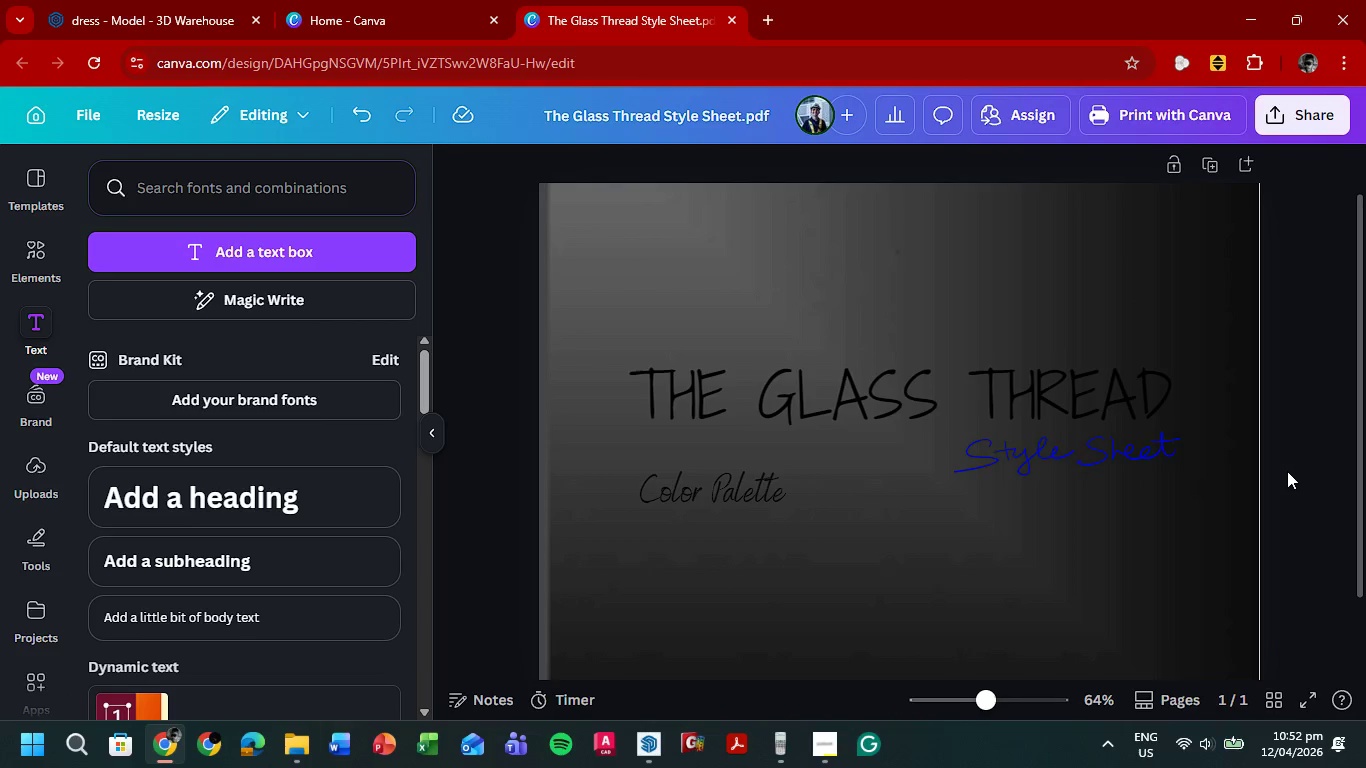 
key(Control+Z)
 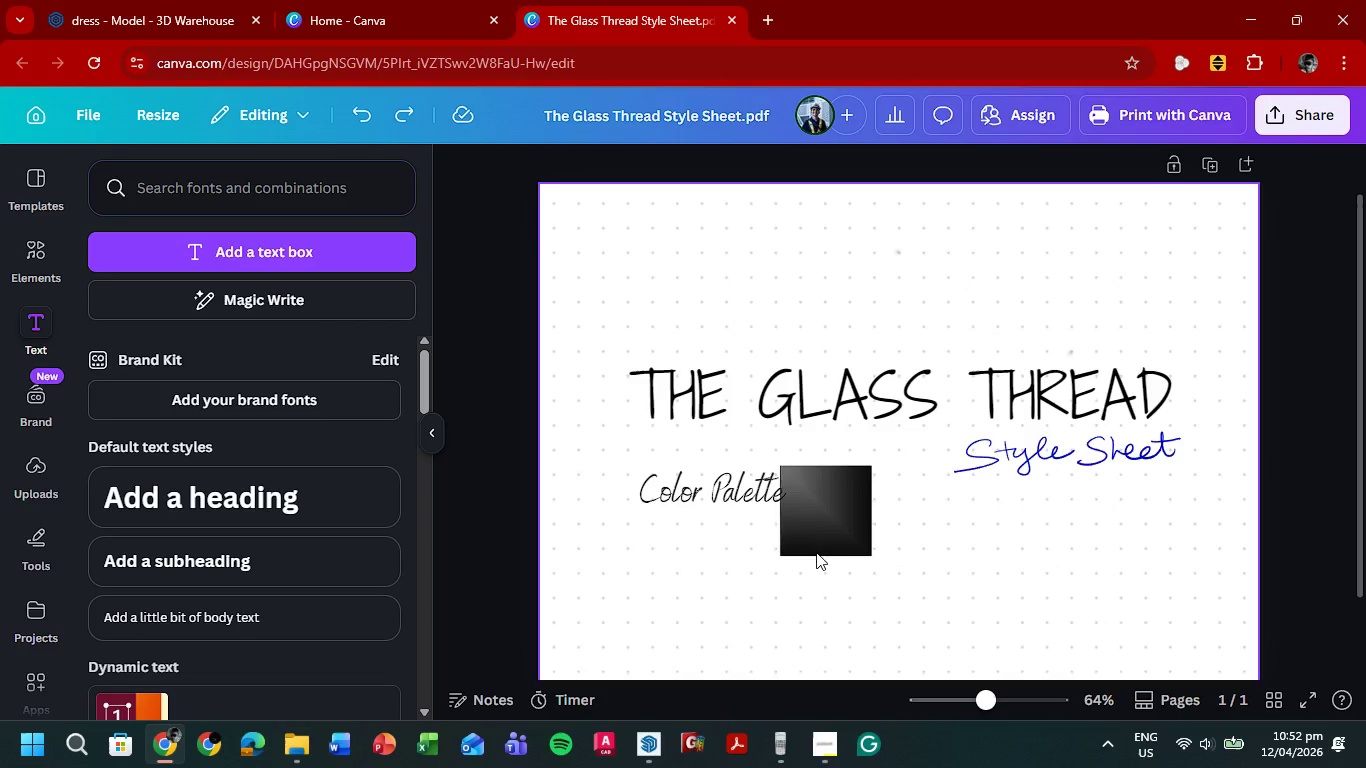 
left_click_drag(start_coordinate=[830, 527], to_coordinate=[677, 580])
 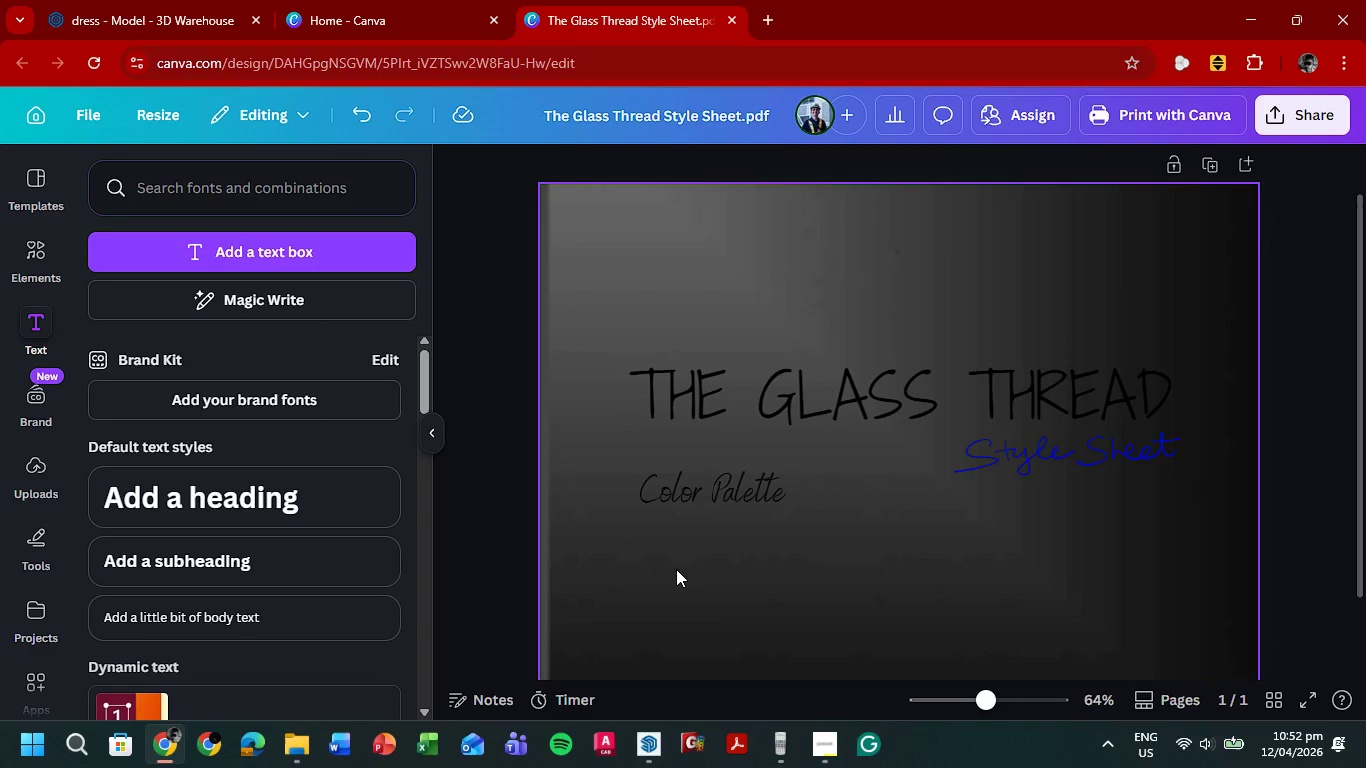 
right_click([676, 569])
 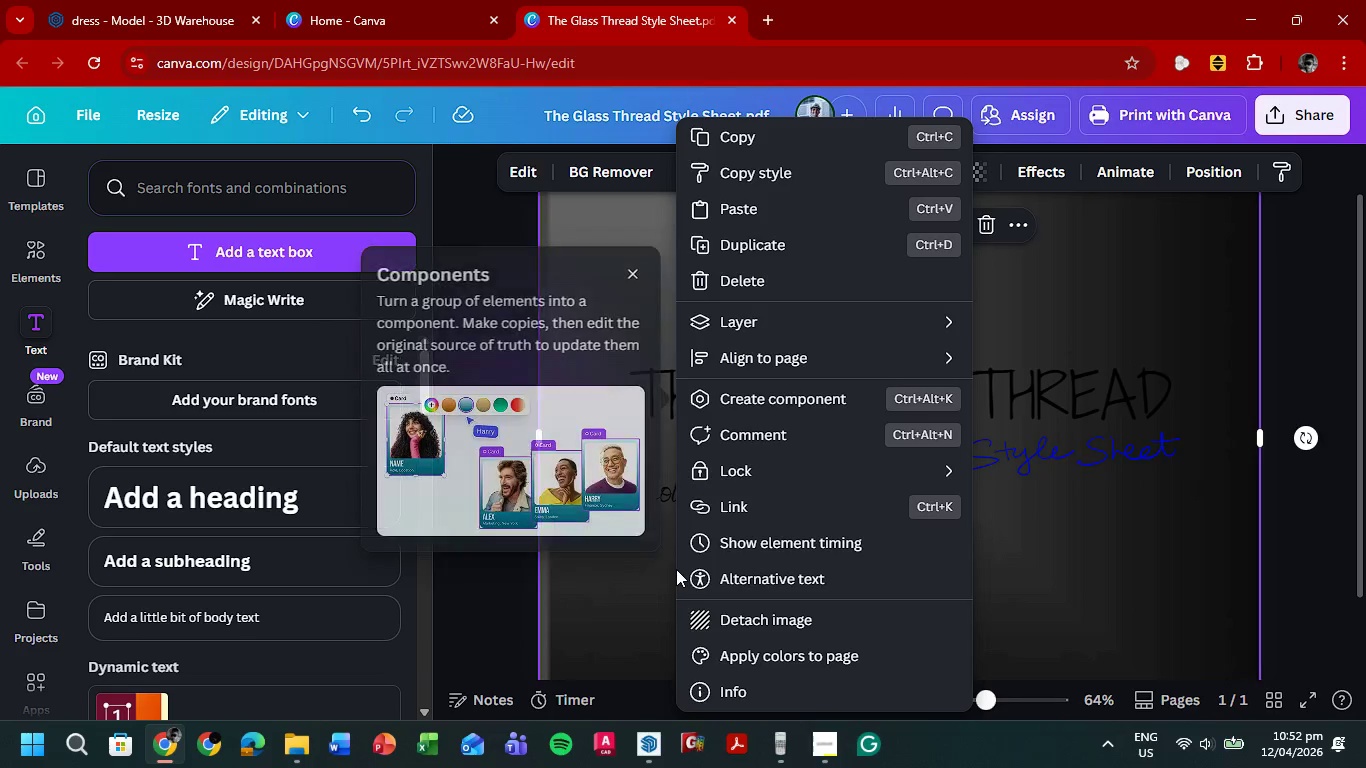 
key(Control+Z)
 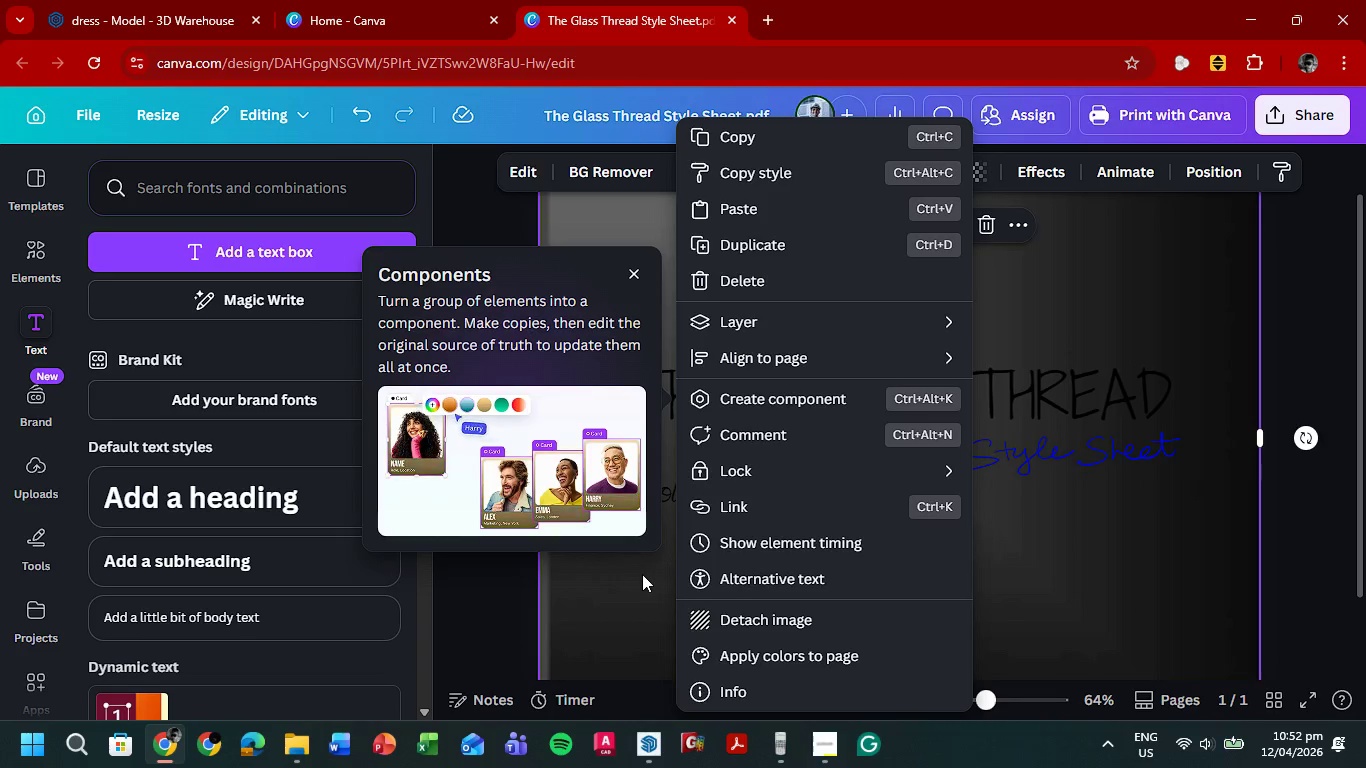 
left_click([633, 577])
 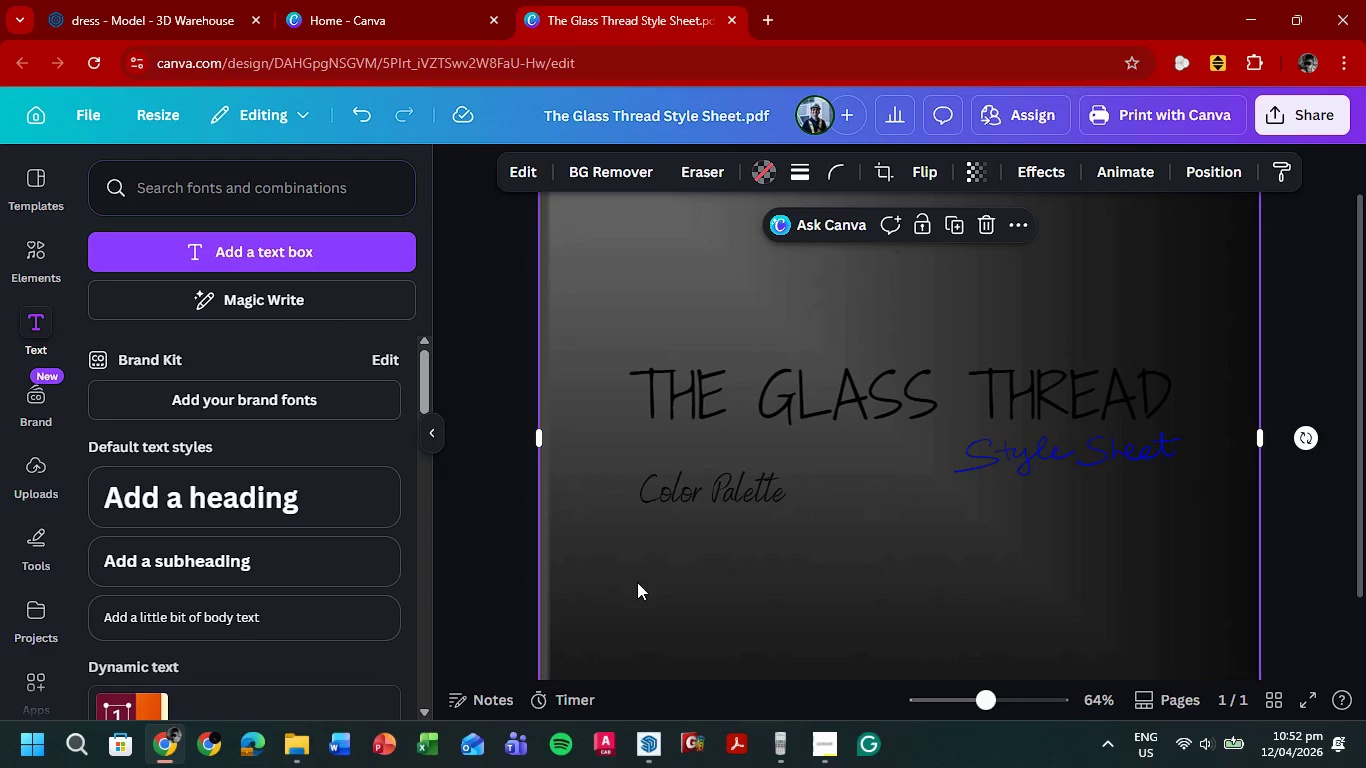 
key(Control+ControlLeft)
 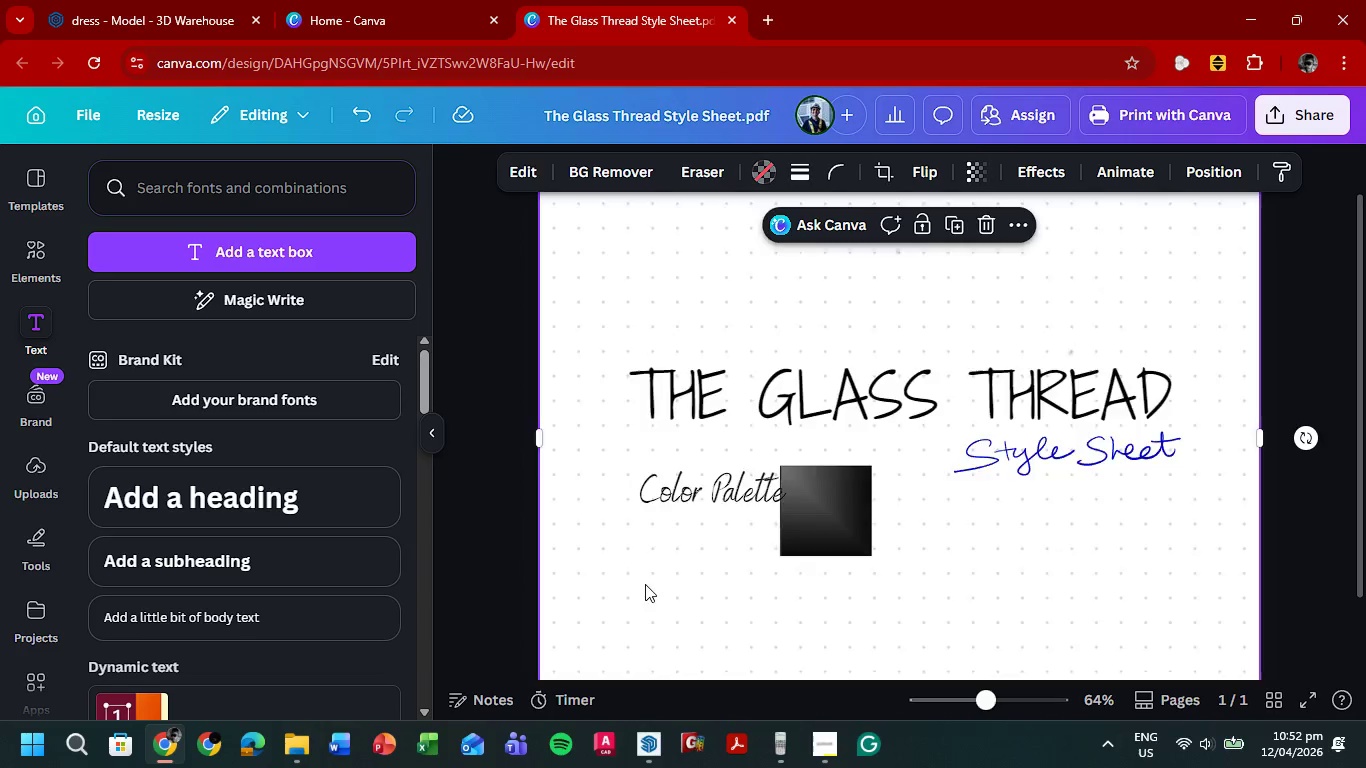 
key(Control+Z)
 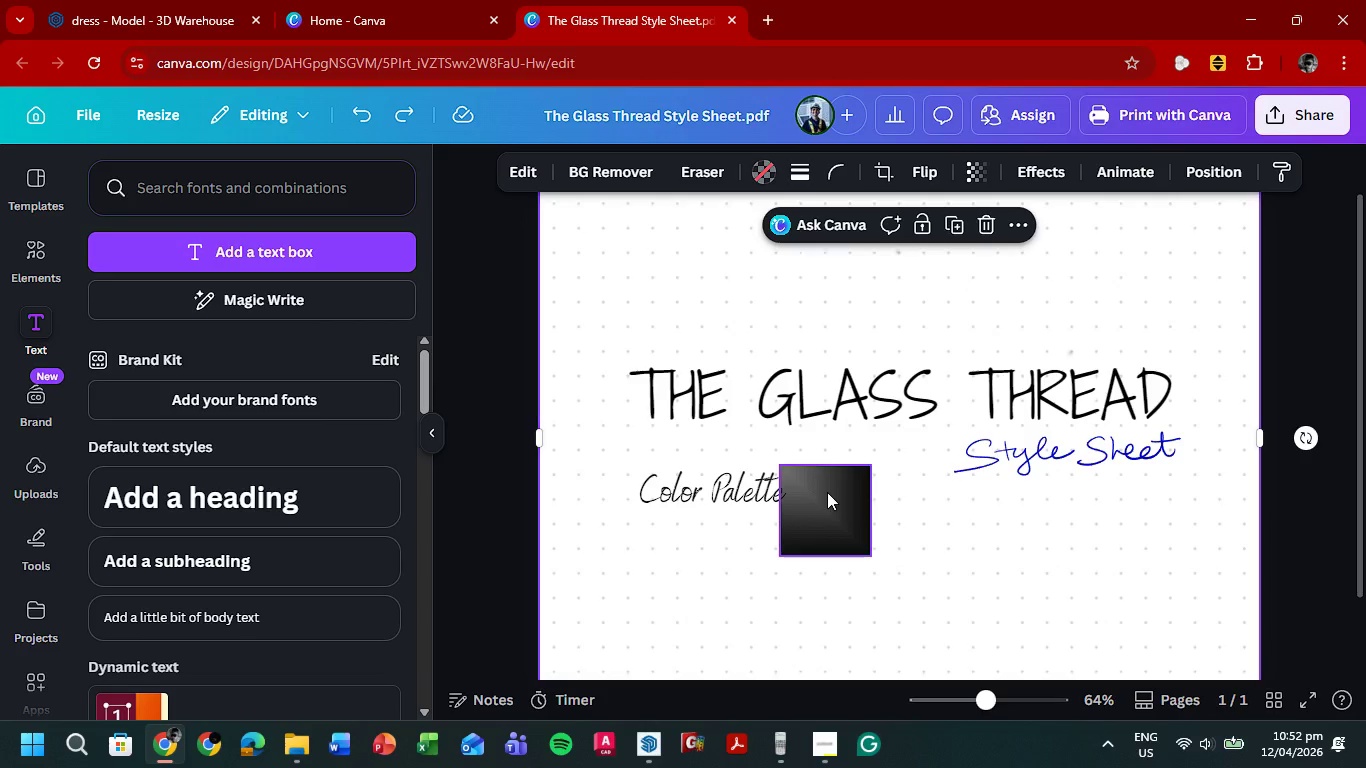 
left_click([827, 492])
 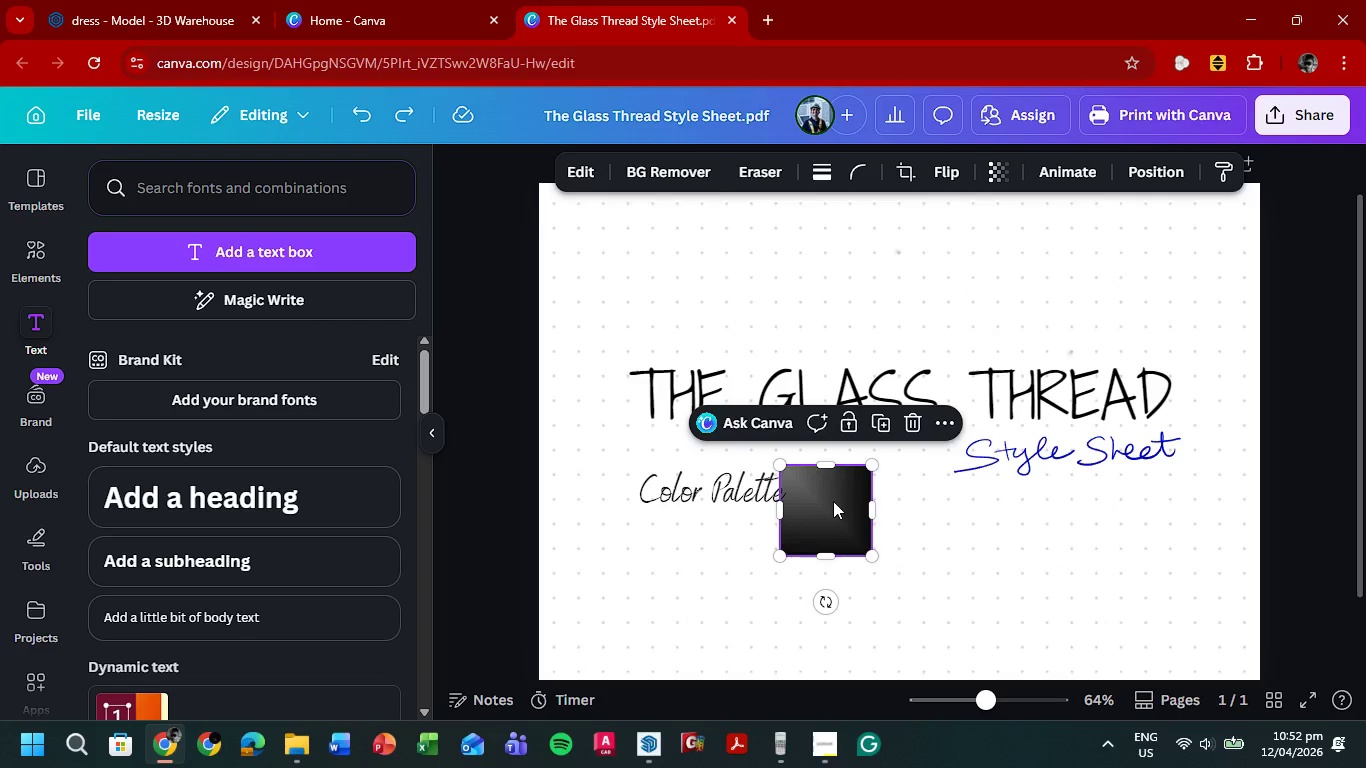 
left_click_drag(start_coordinate=[835, 500], to_coordinate=[650, 562])
 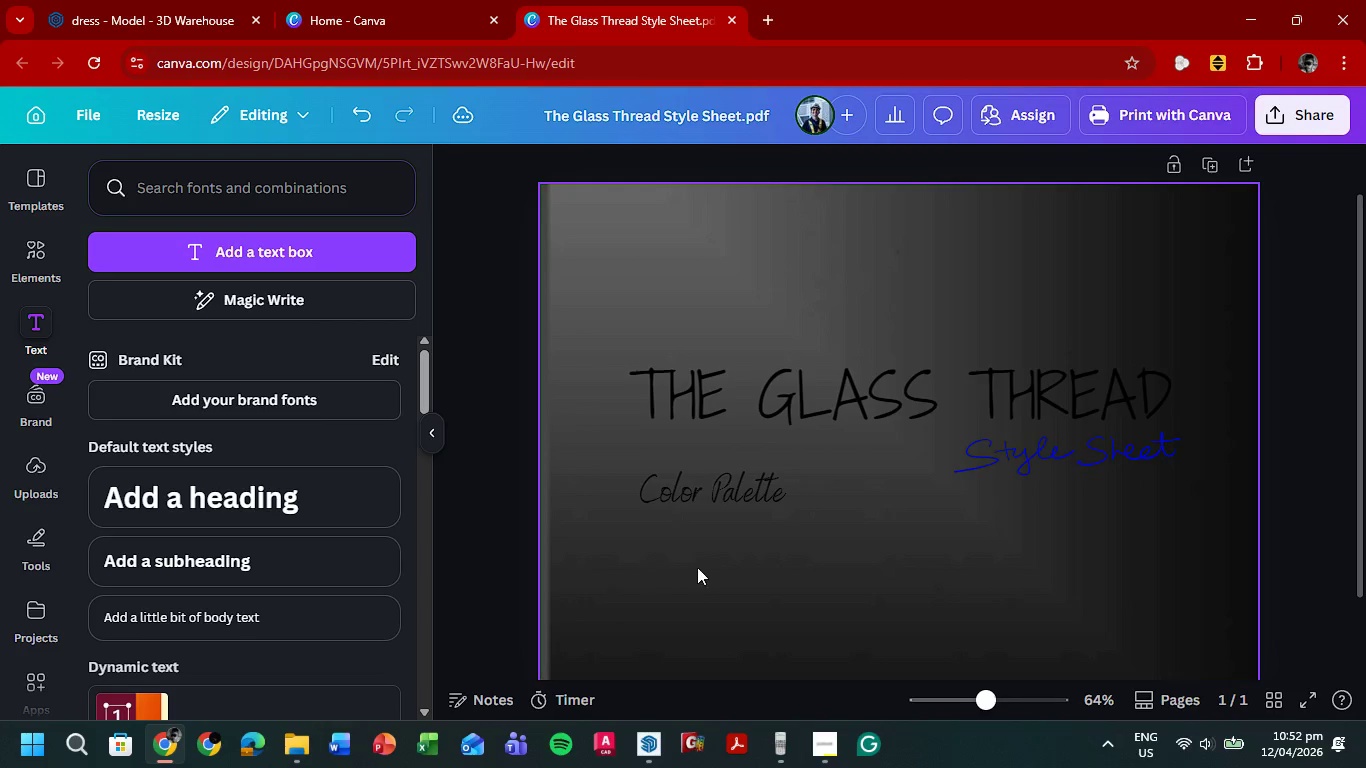 
left_click([697, 567])
 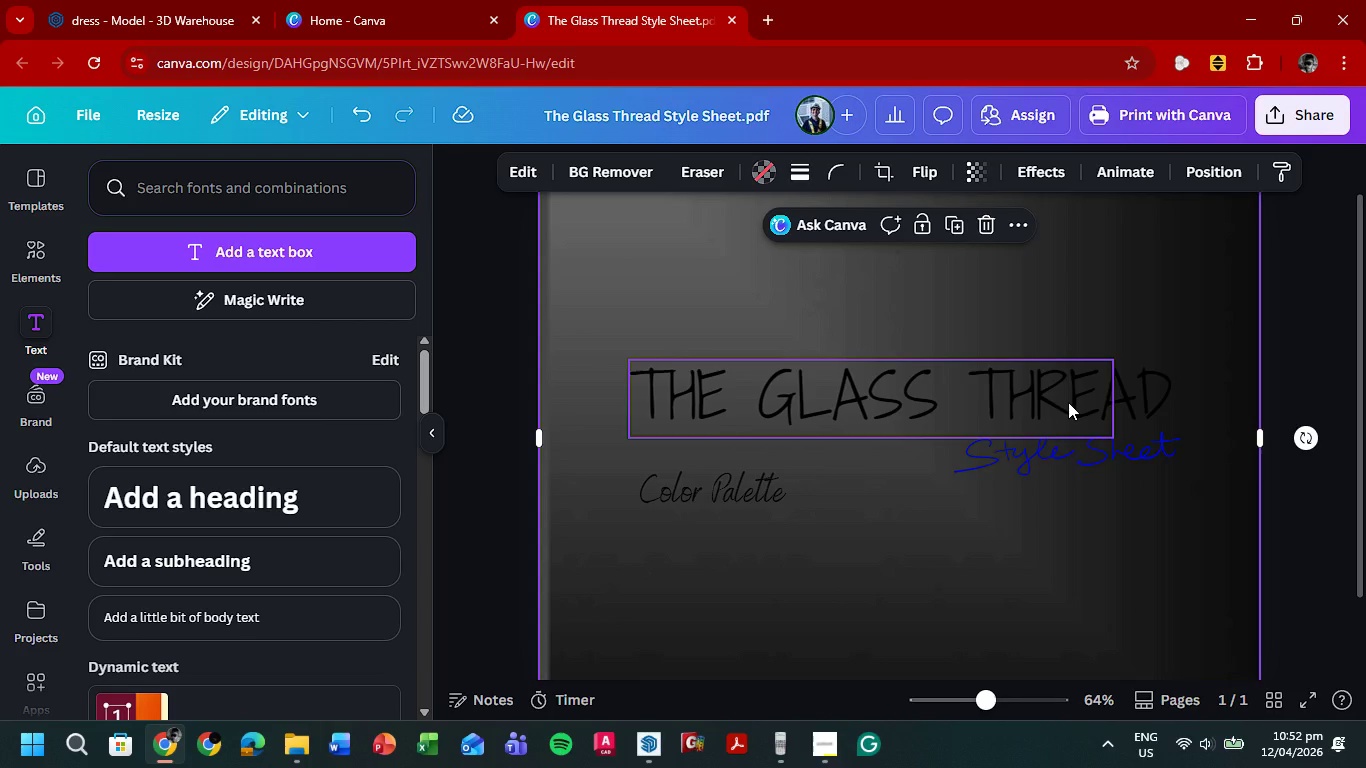 
wait(5.88)
 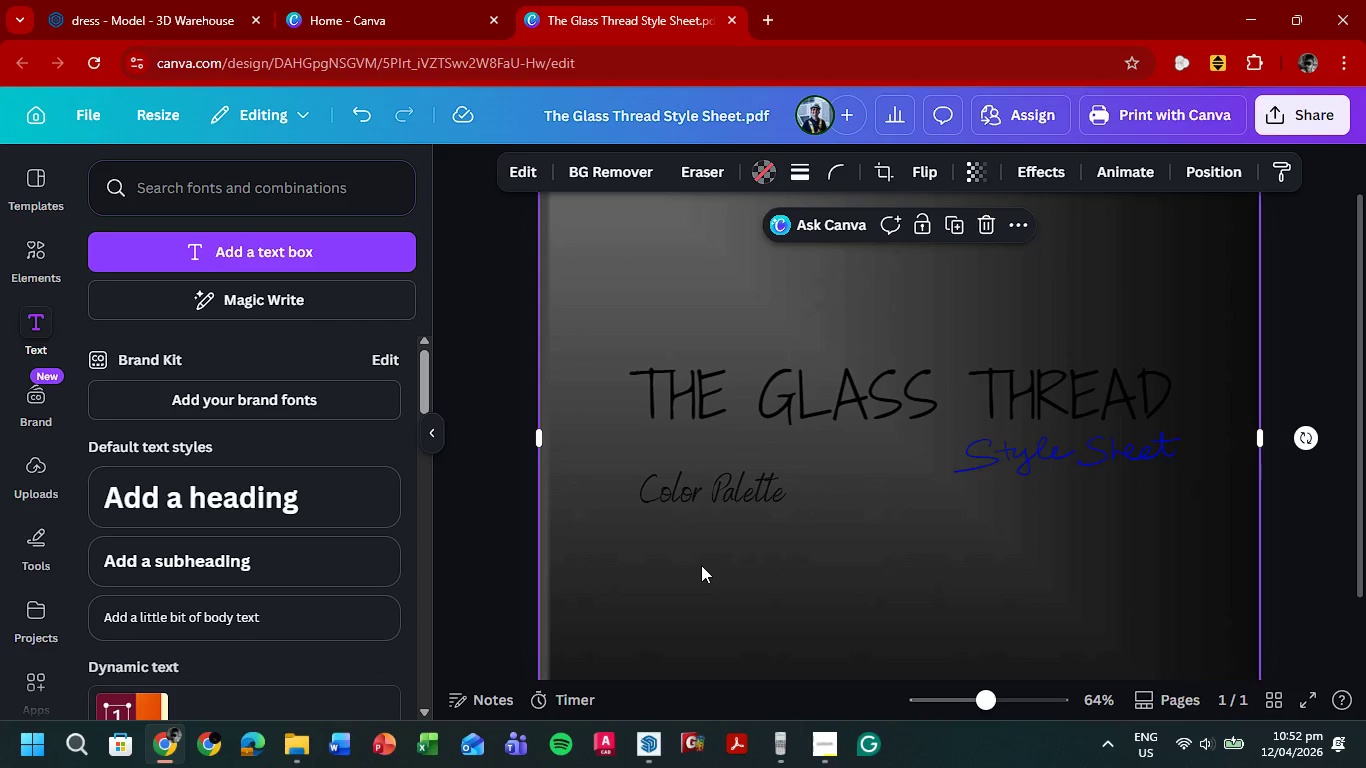 
right_click([739, 590])
 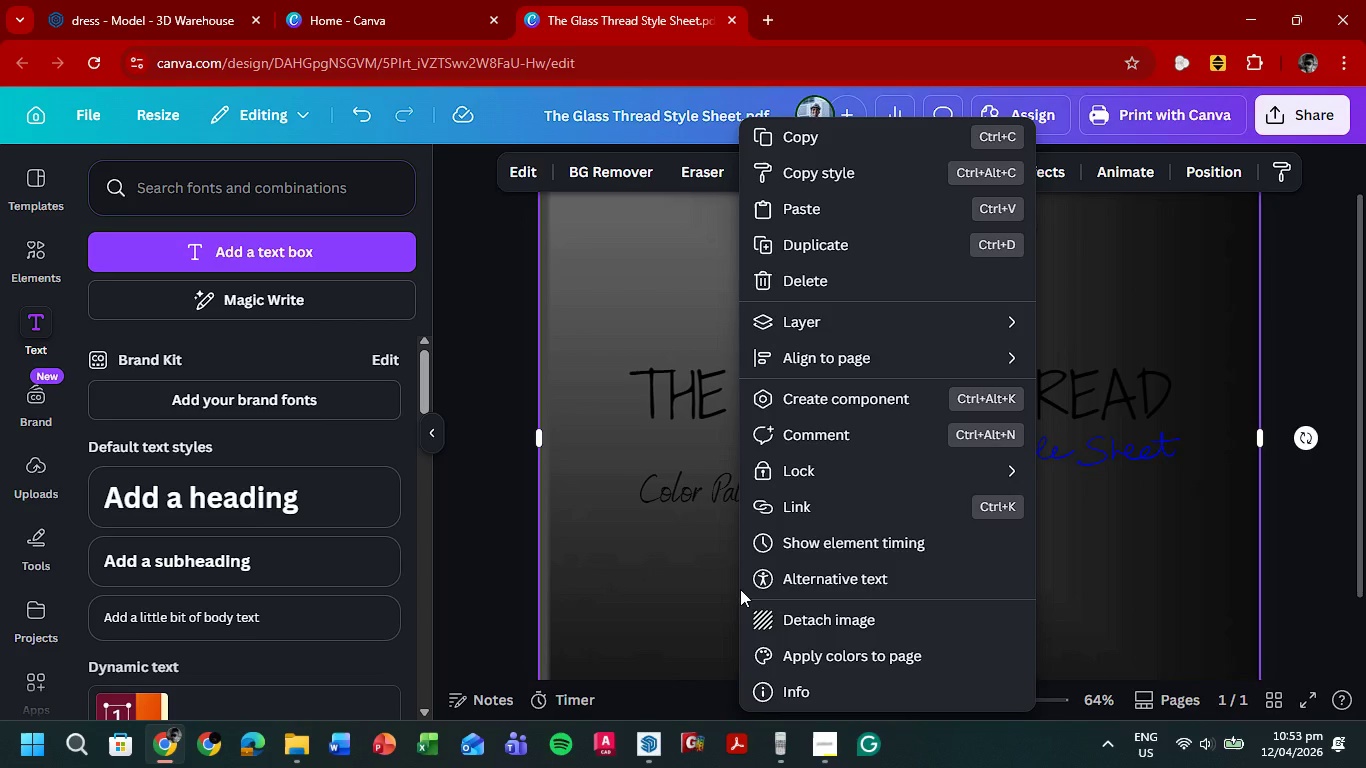 
left_click([794, 617])
 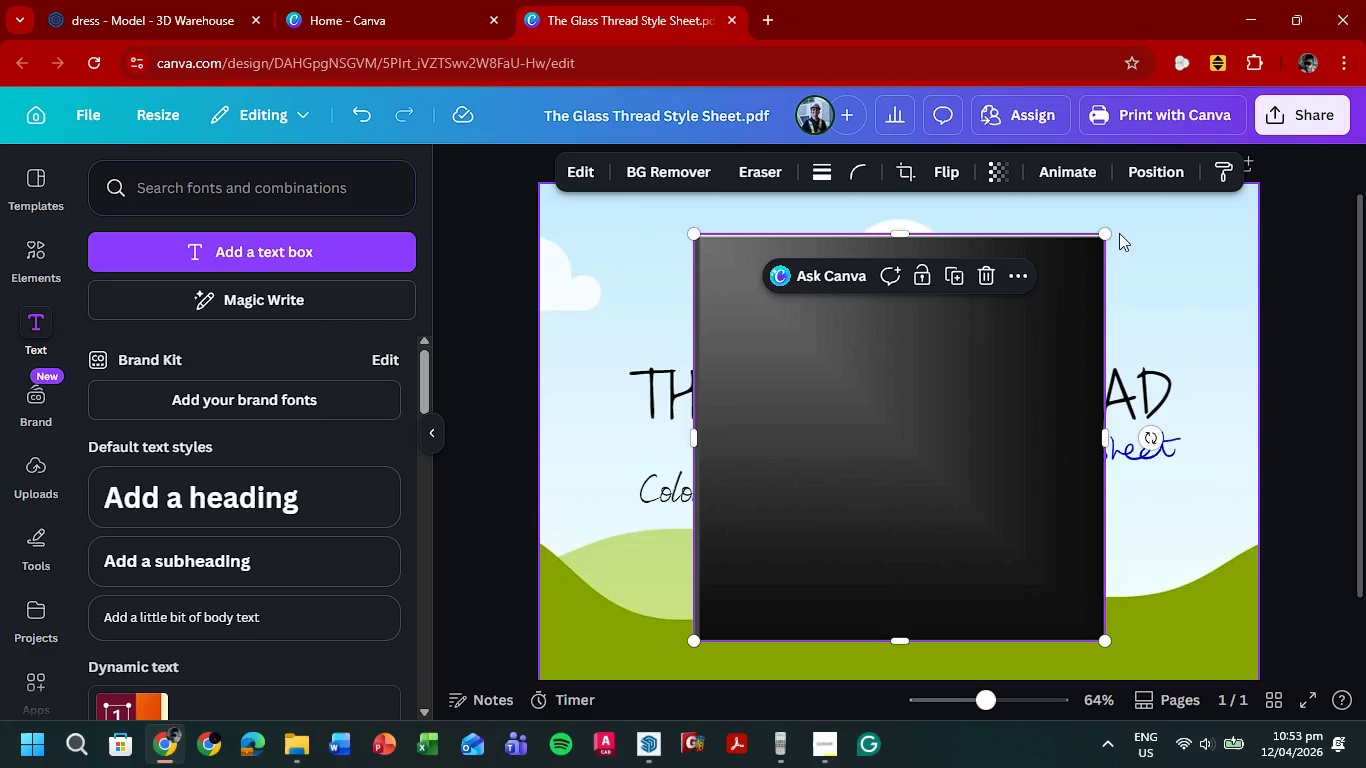 
left_click_drag(start_coordinate=[1106, 231], to_coordinate=[760, 538])
 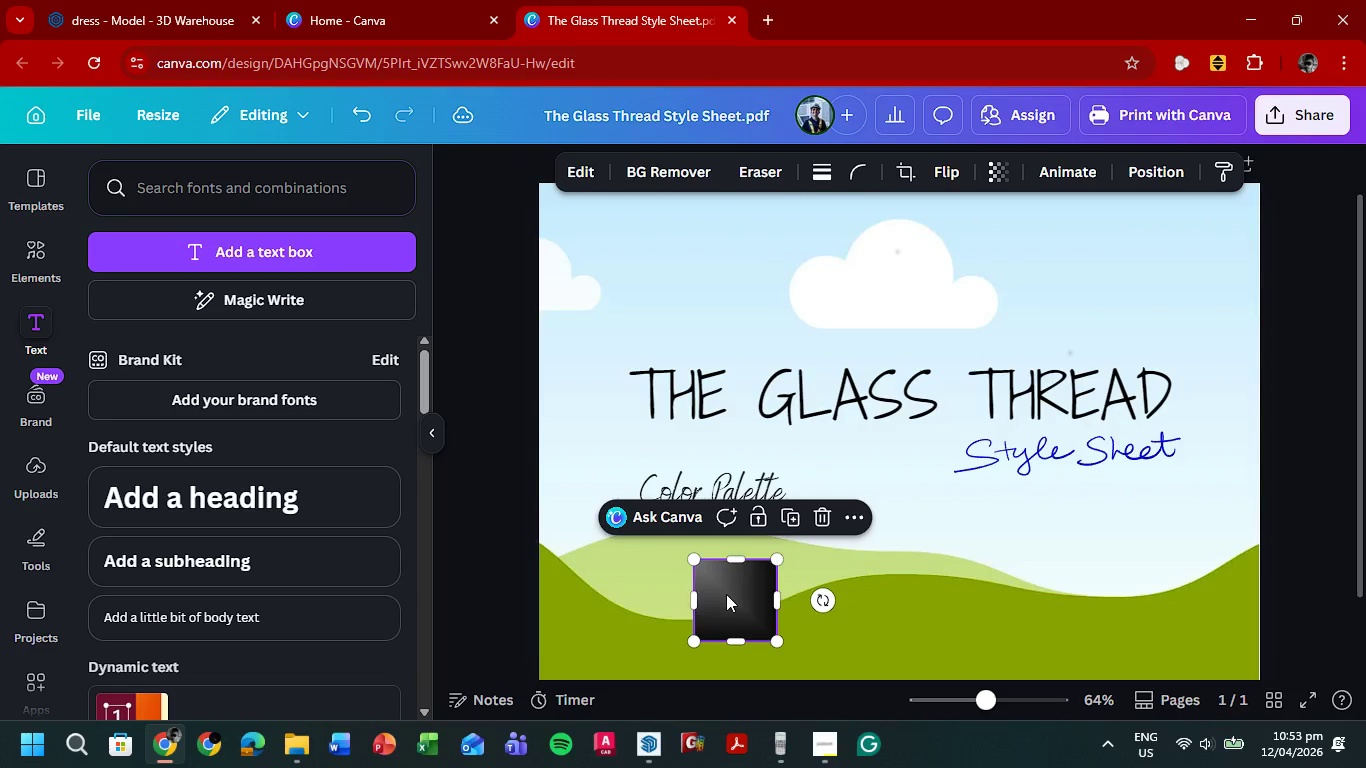 
left_click_drag(start_coordinate=[729, 597], to_coordinate=[634, 571])
 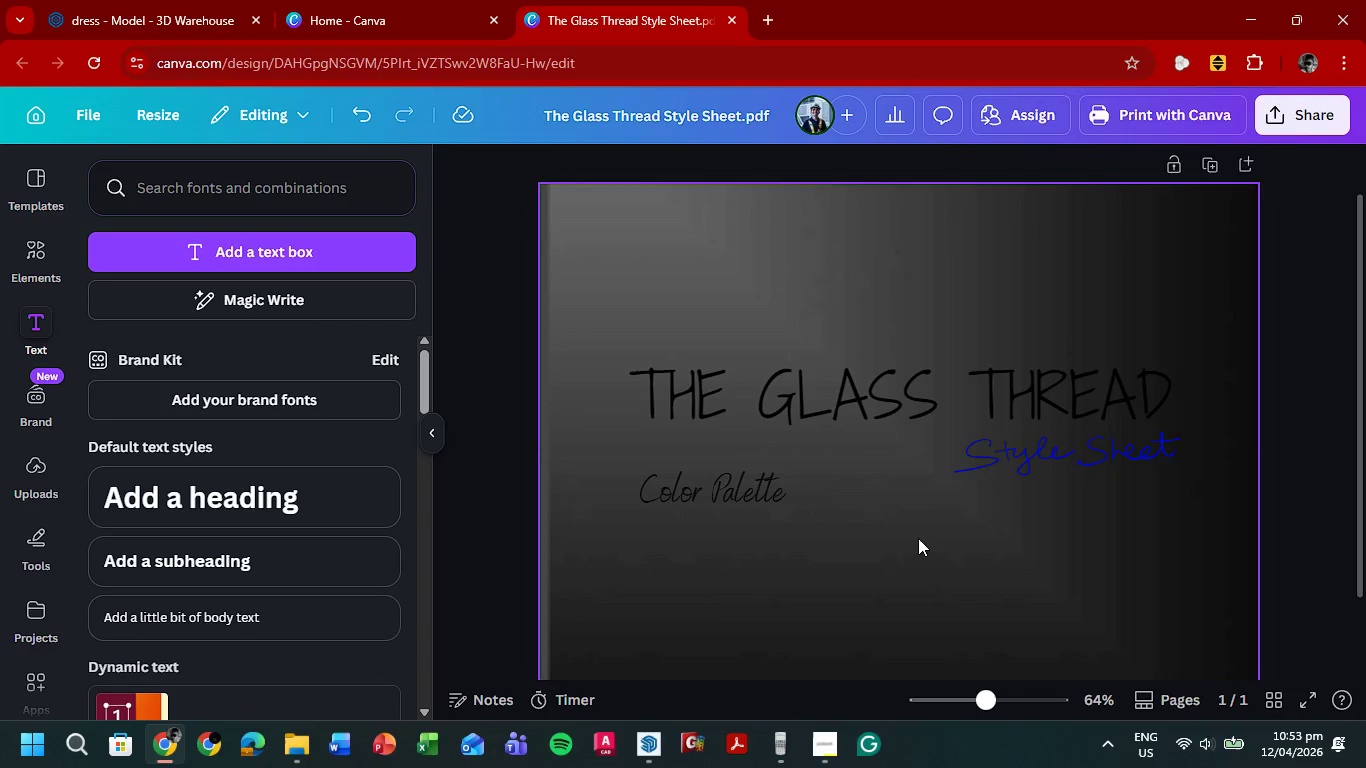 
double_click([918, 538])
 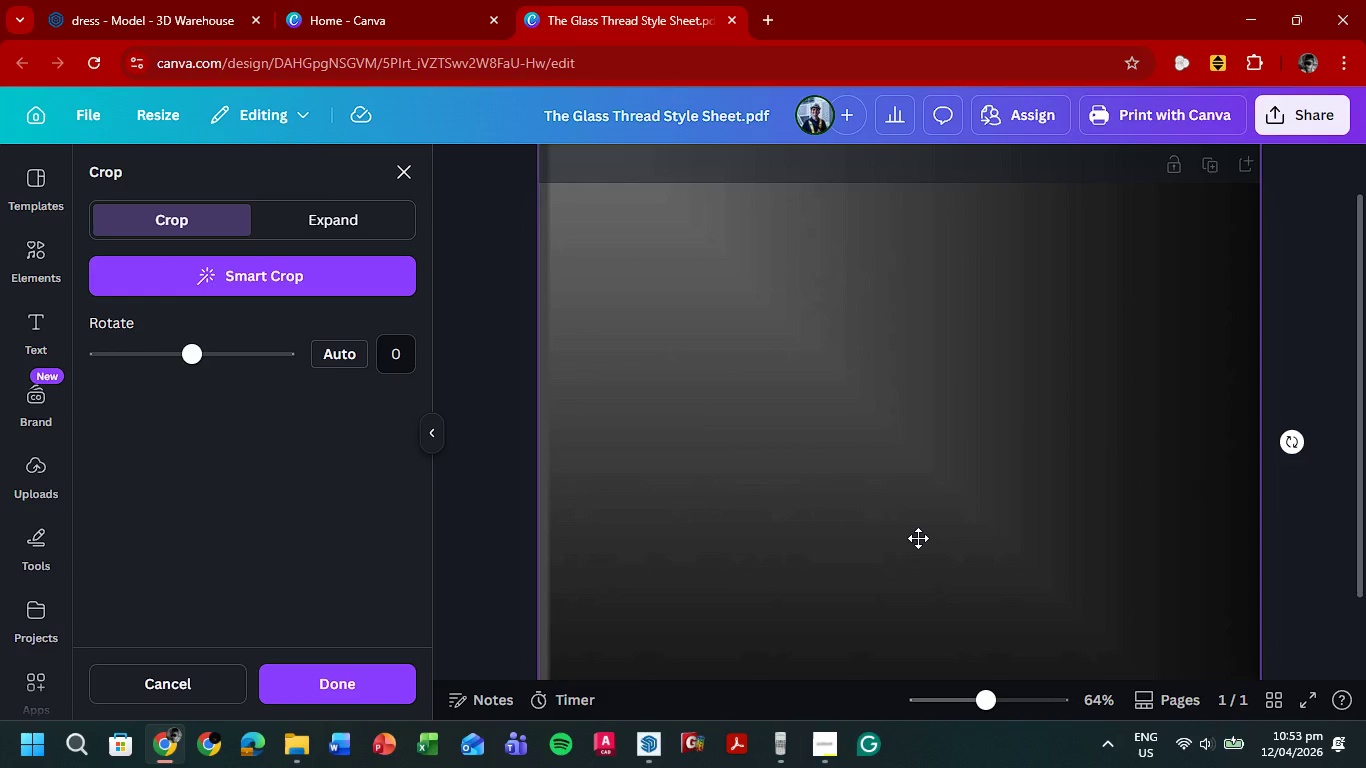 
left_click([918, 538])
 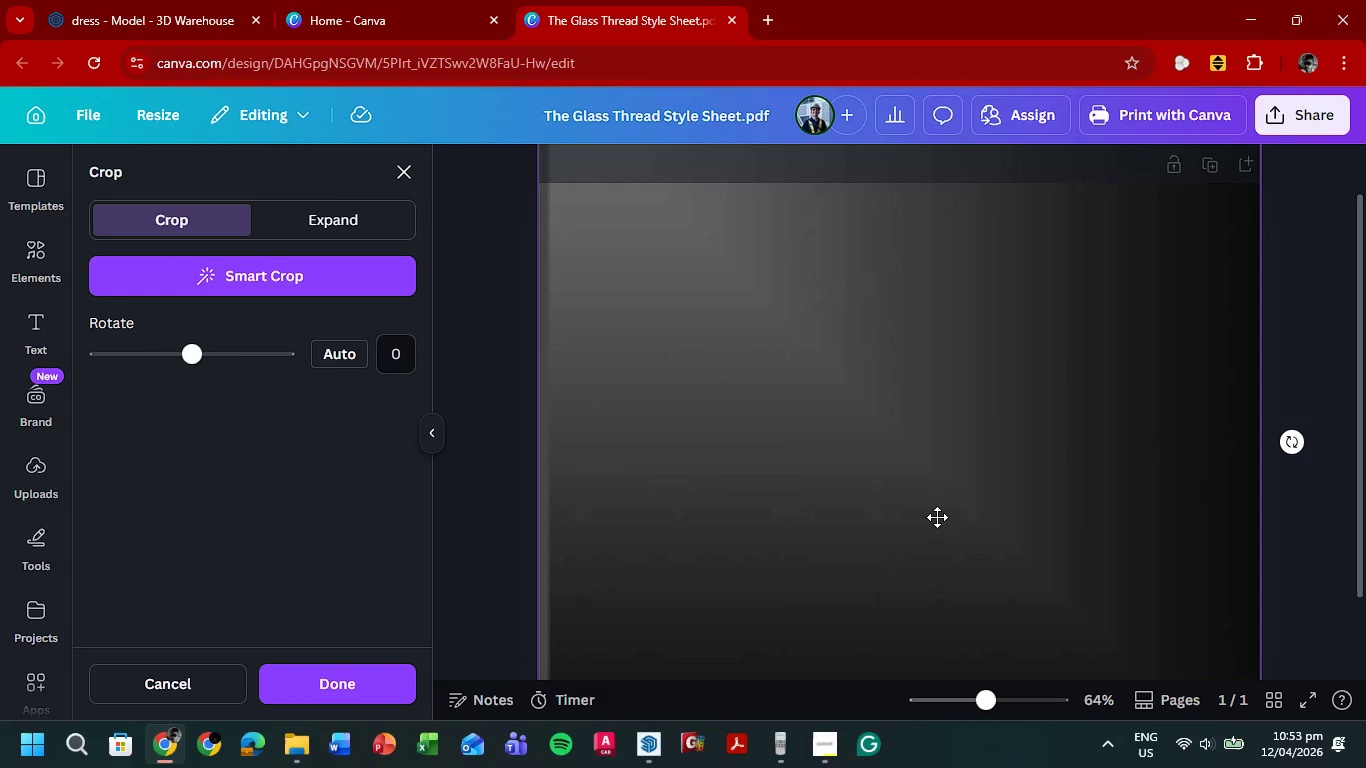 
left_click_drag(start_coordinate=[937, 517], to_coordinate=[896, 532])
 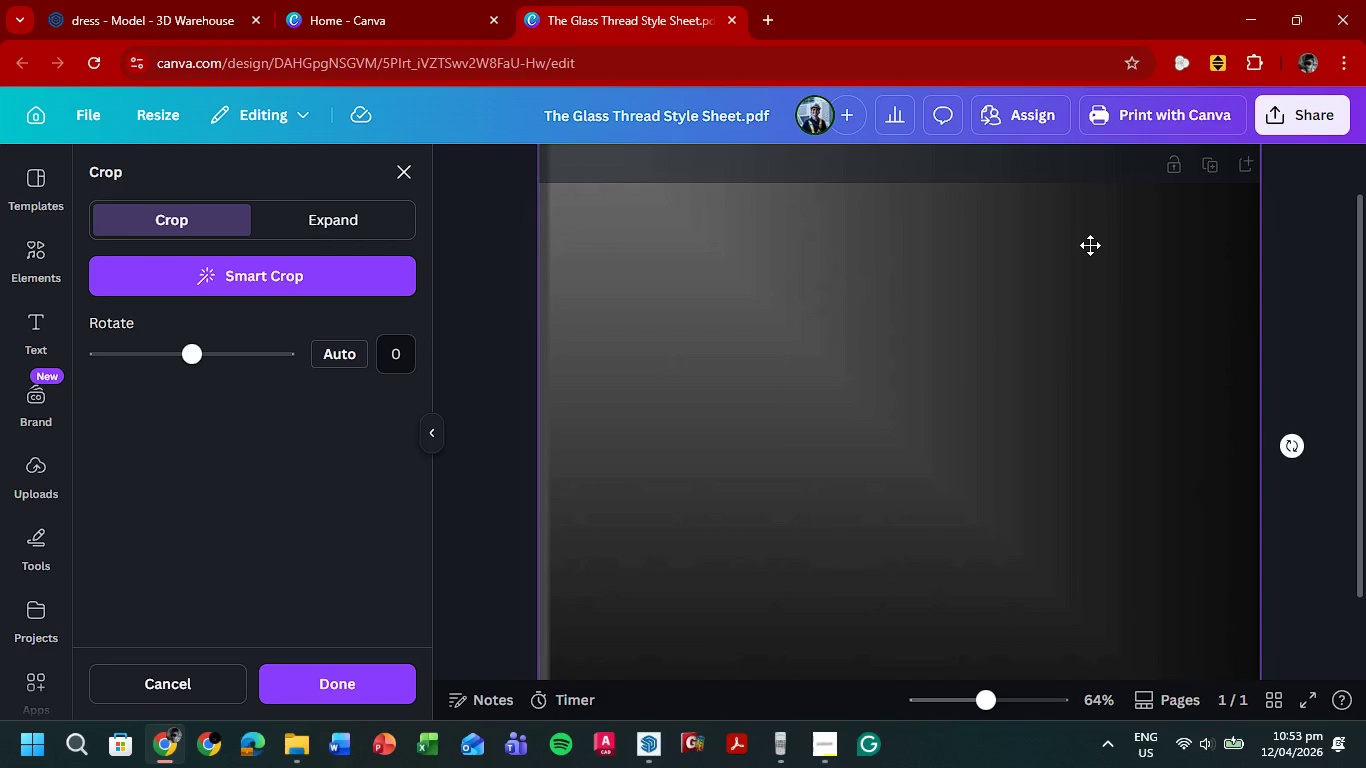 
key(Control+Z)
 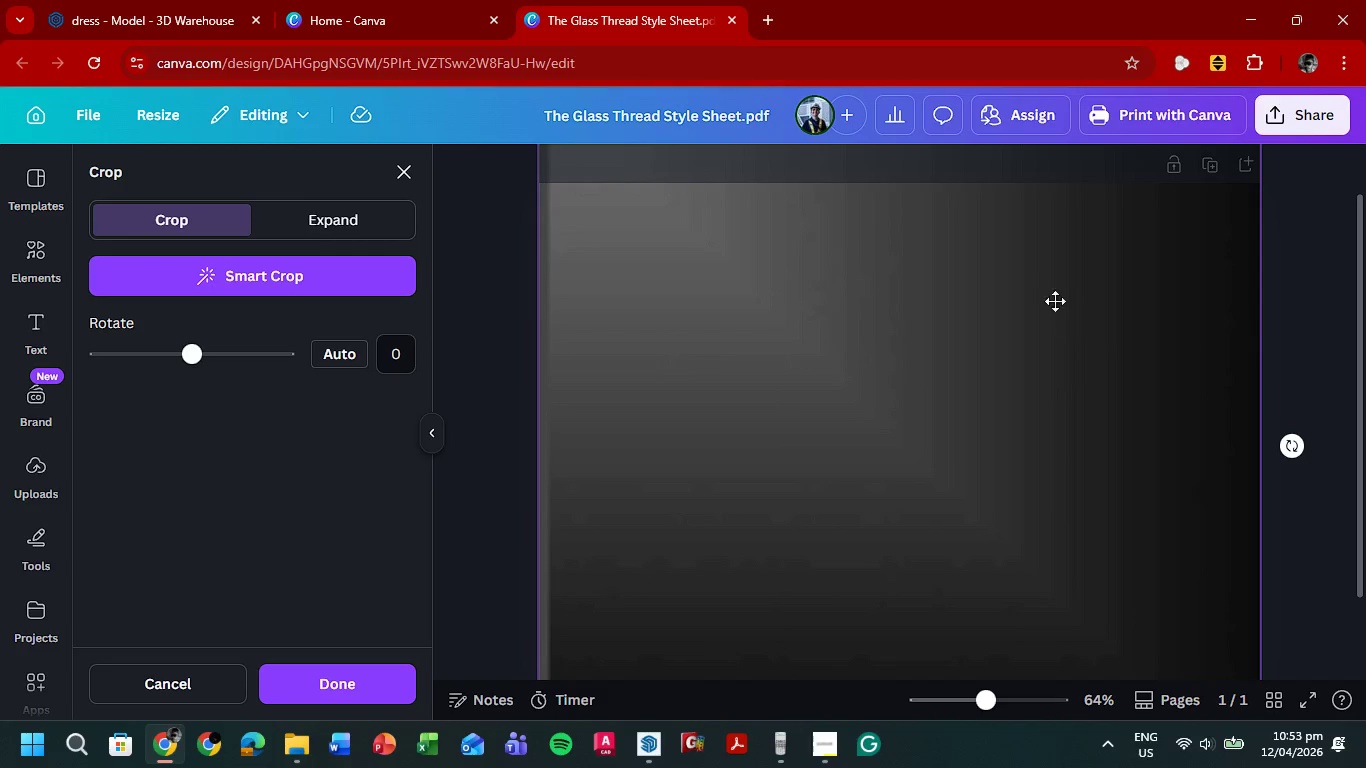 
left_click([1042, 267])
 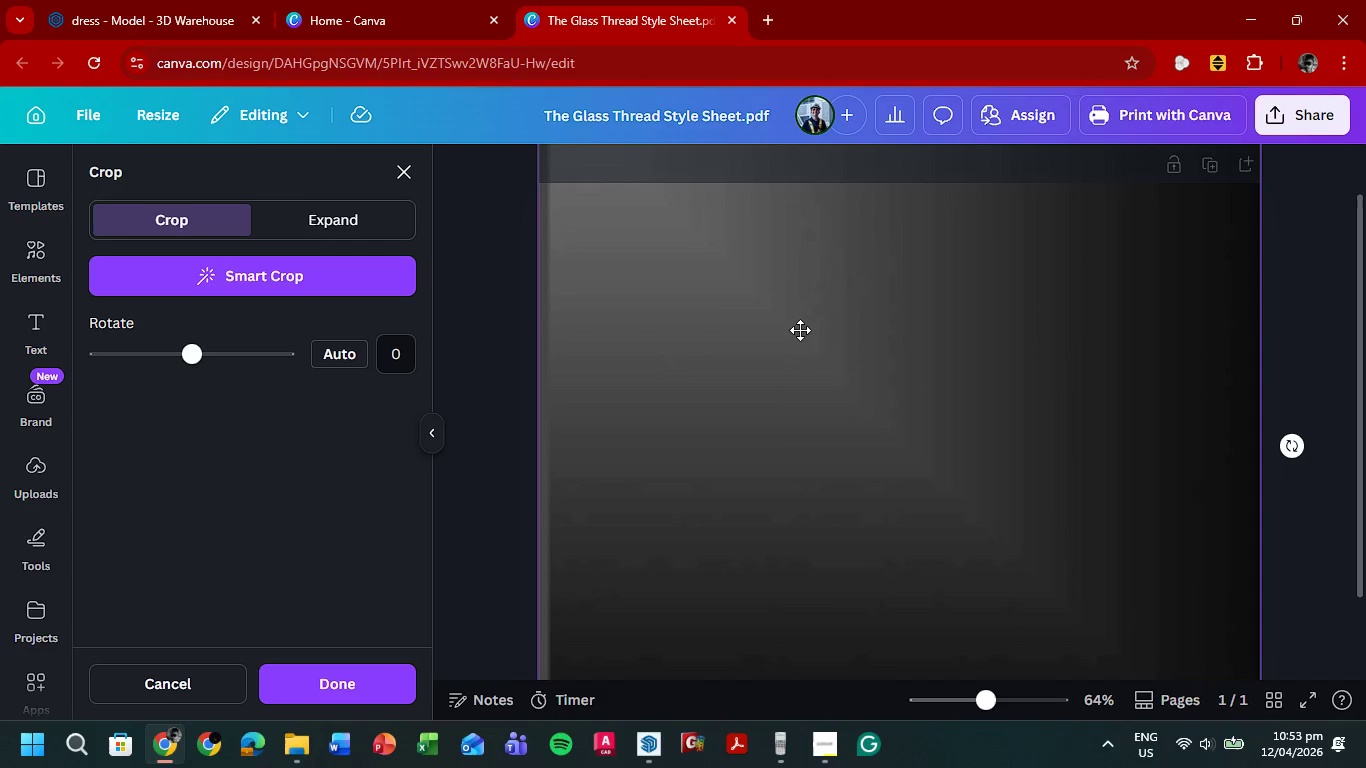 
key(Control+Z)
 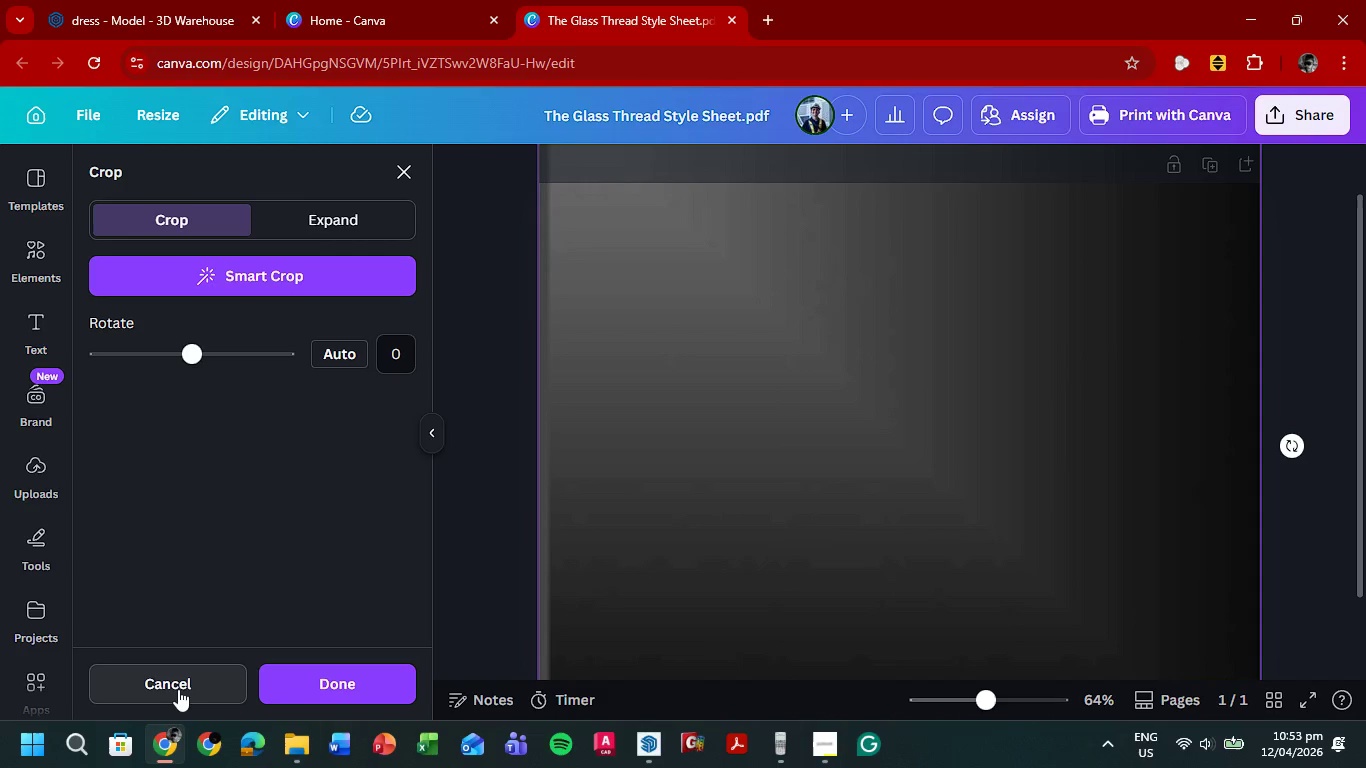 
left_click([204, 681])
 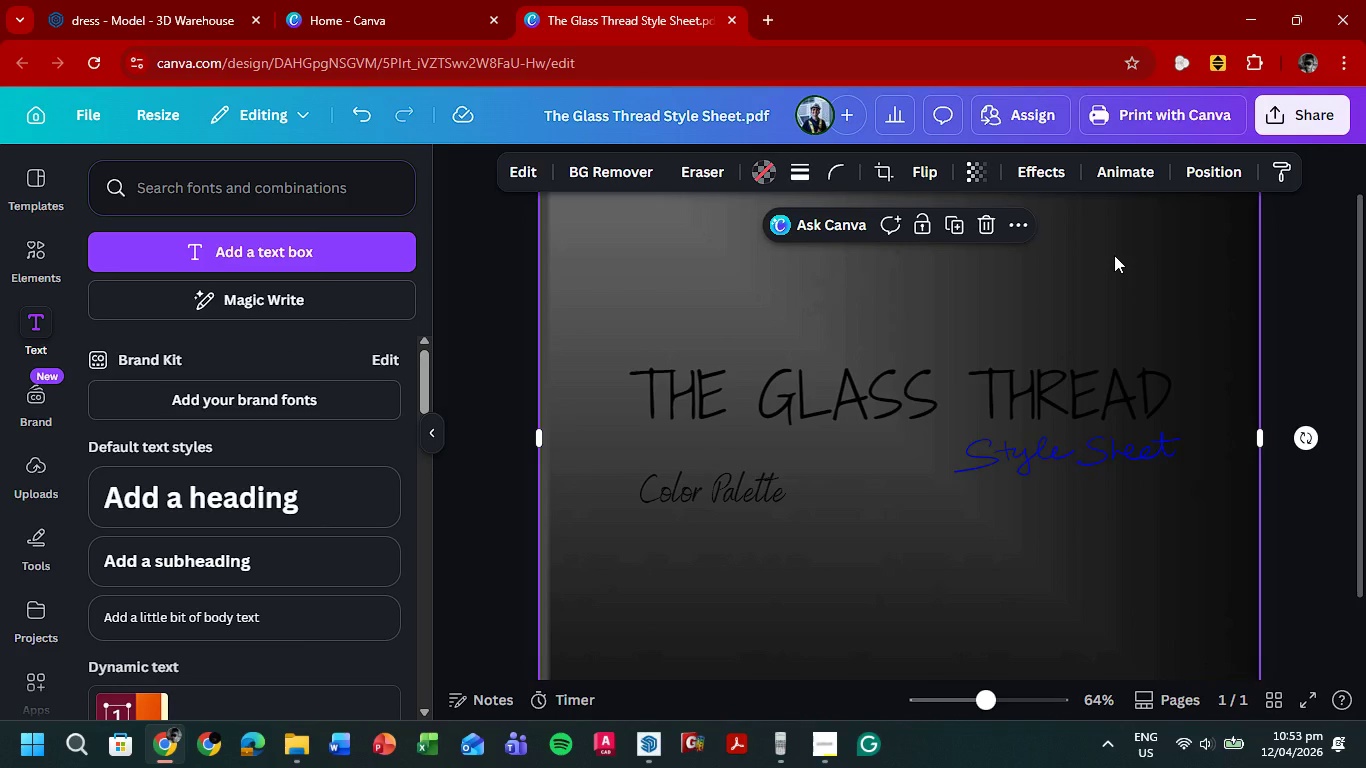 
key(Control+Z)
 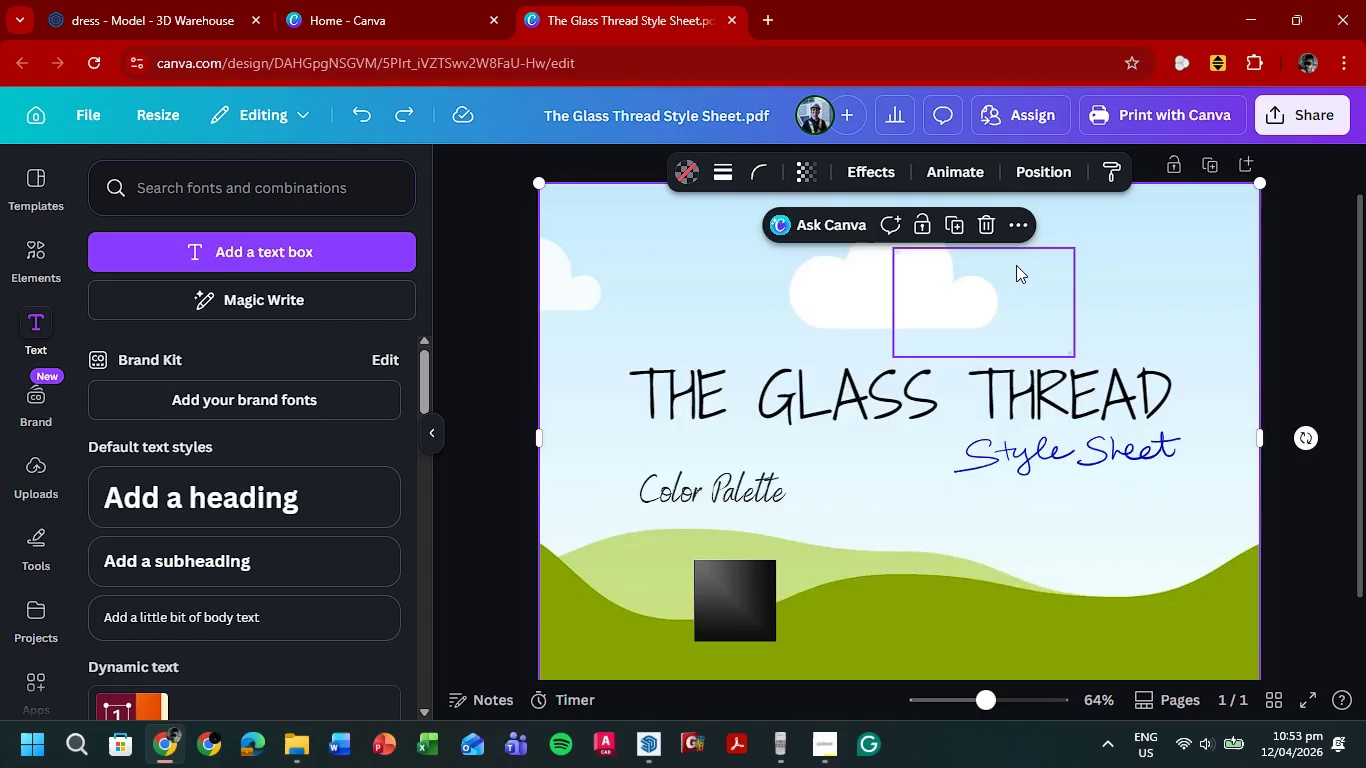 
key(Control+Z)
 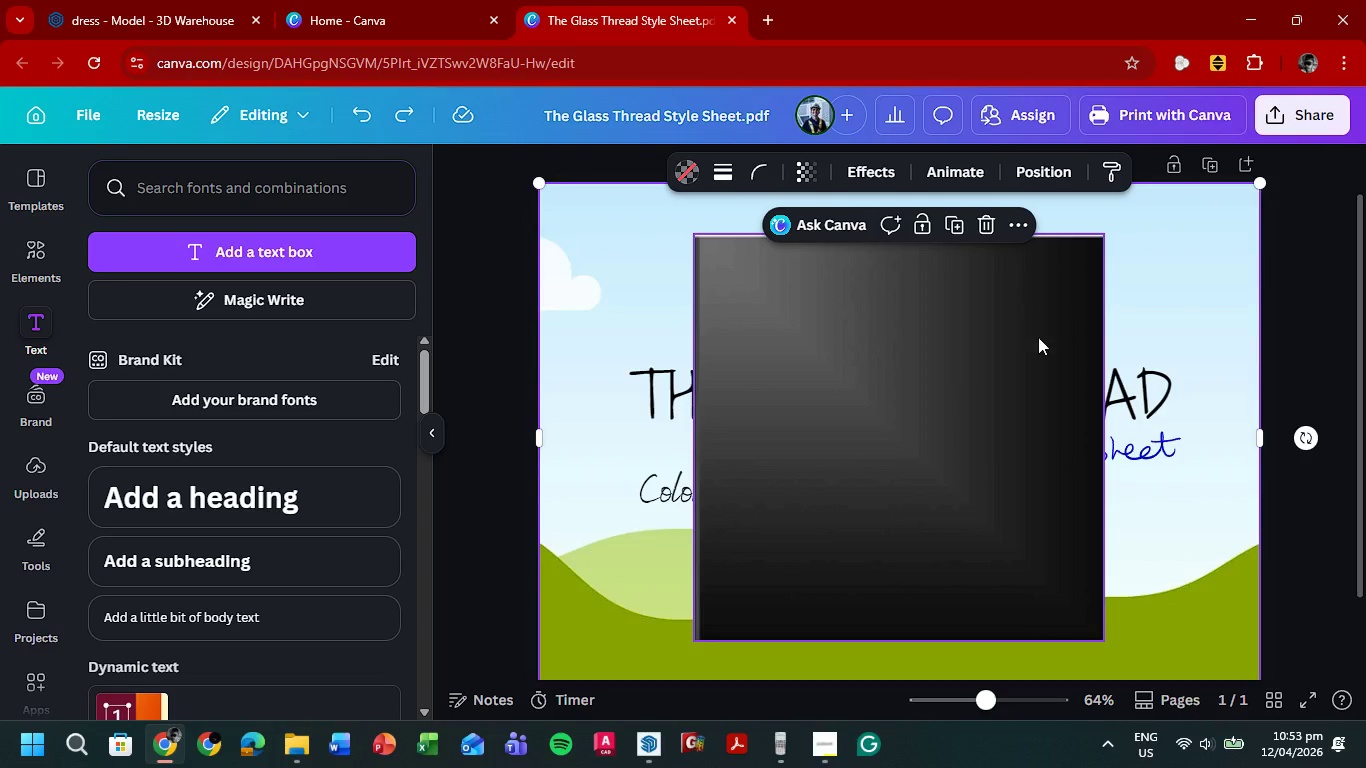 
key(Control+Z)
 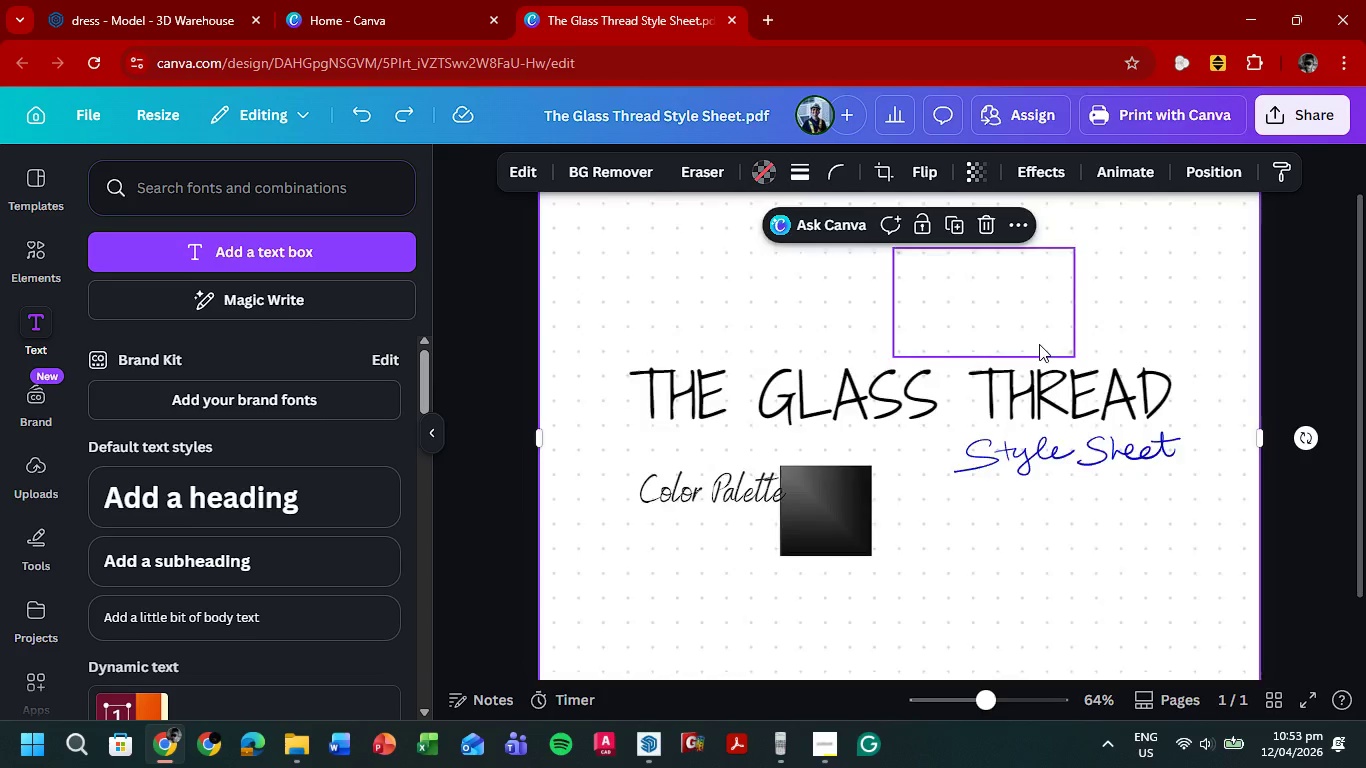 
key(Control+Z)
 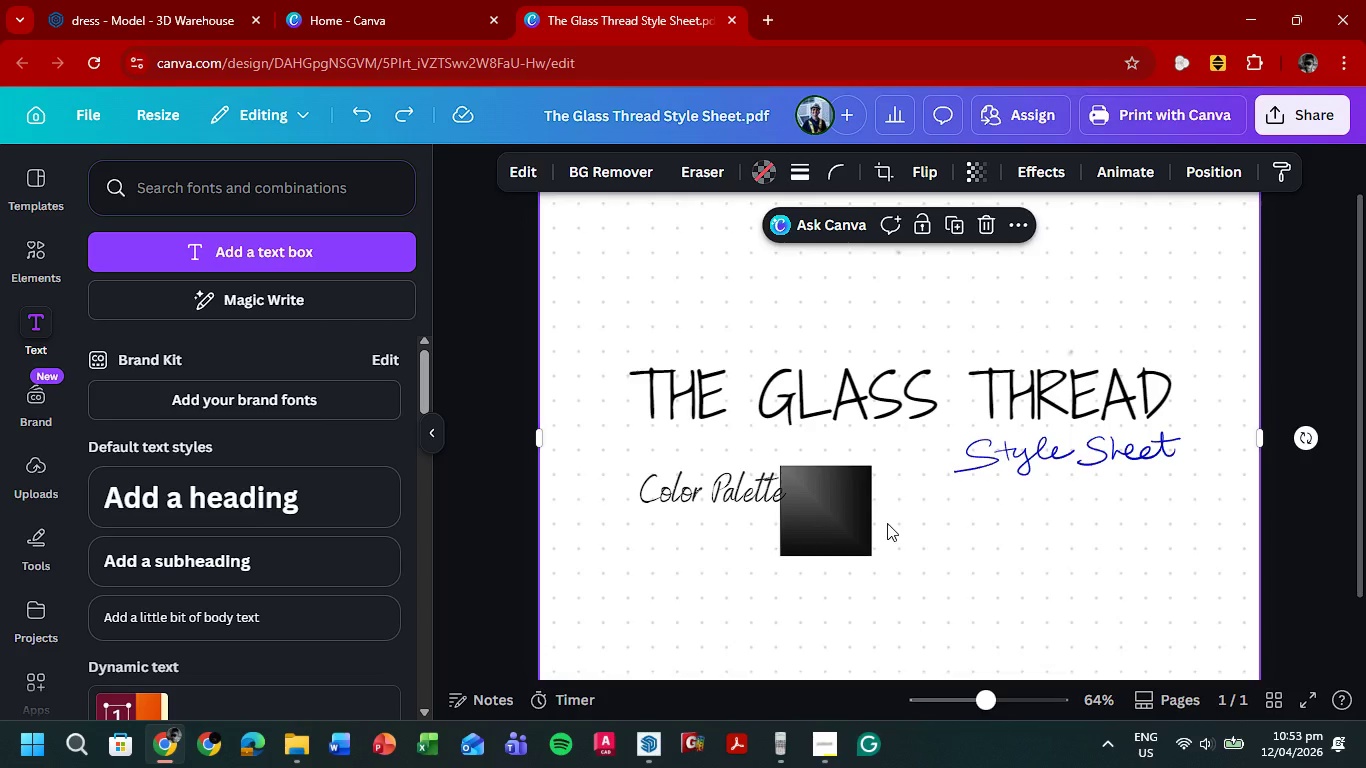 
left_click([850, 511])
 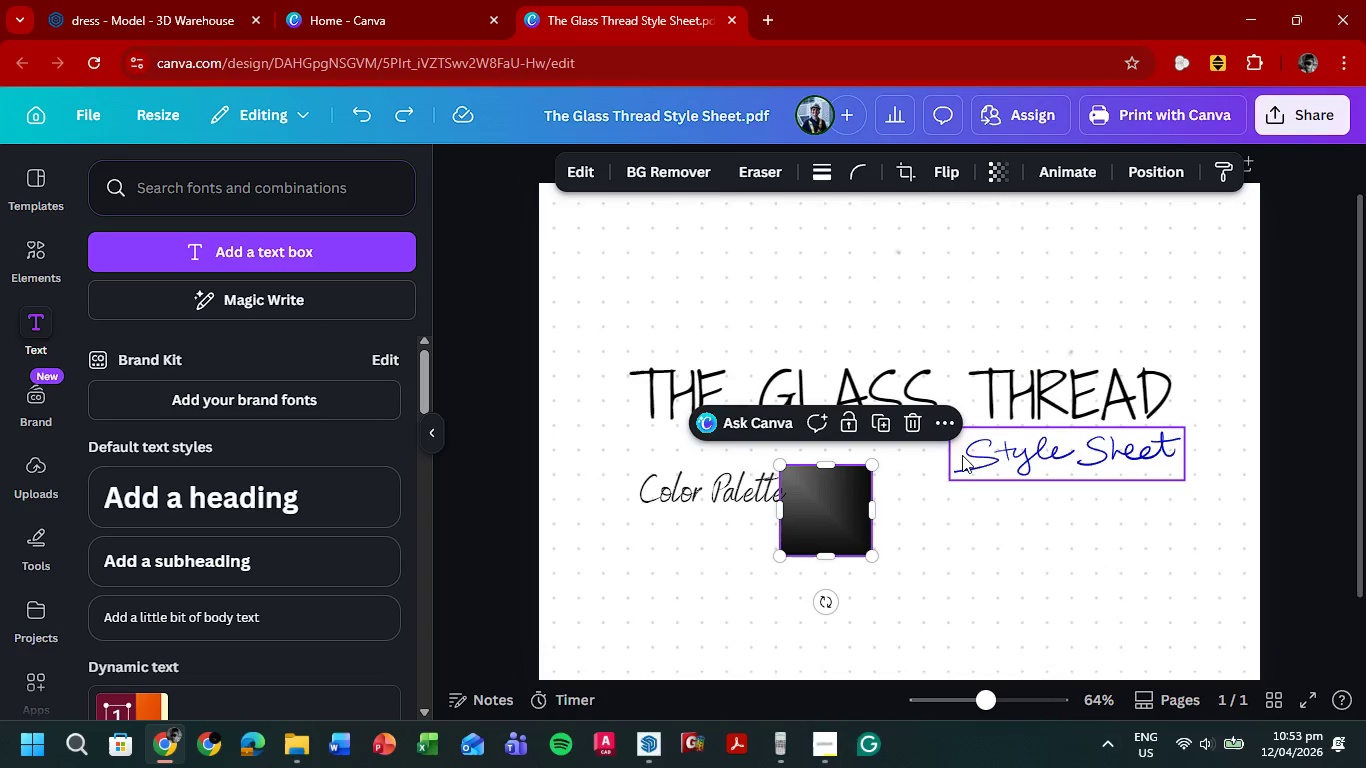 
left_click([948, 425])
 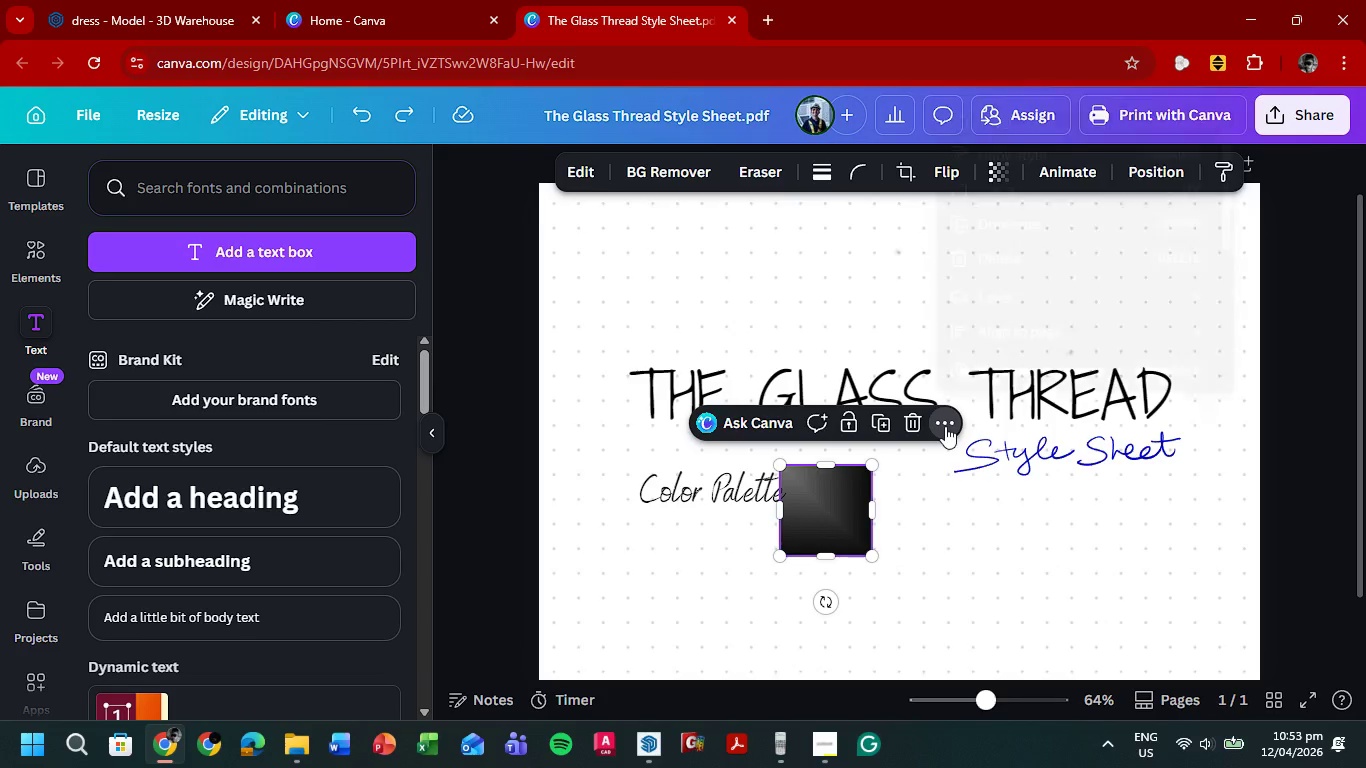 
mouse_move([972, 426])
 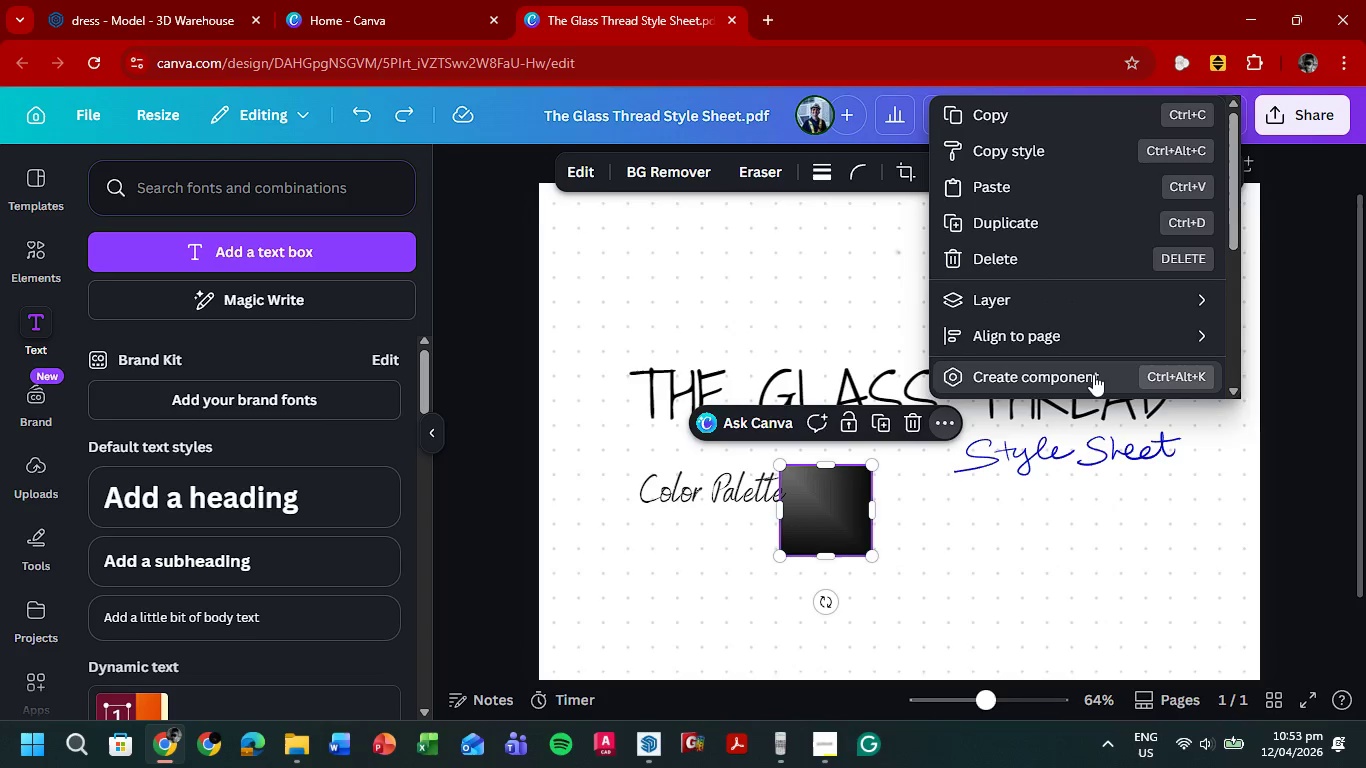 
left_click([1093, 374])
 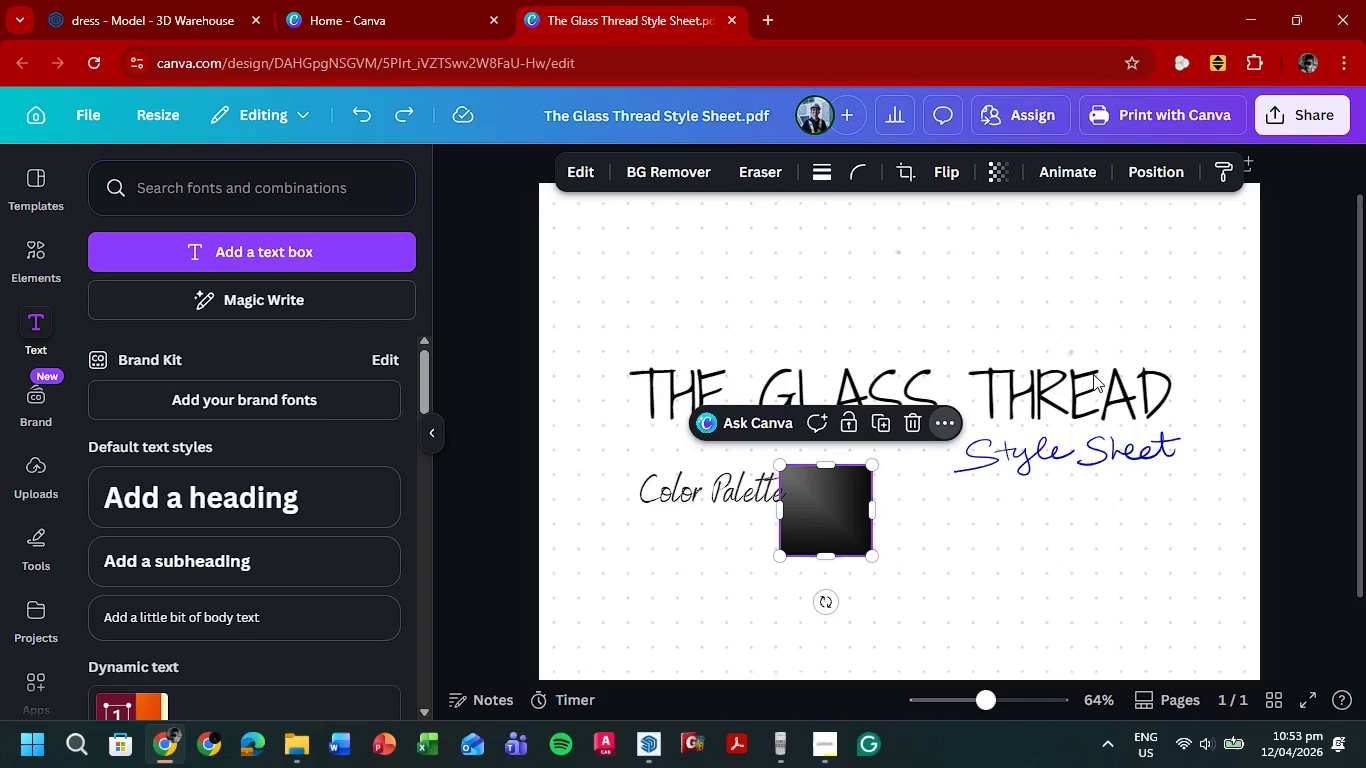 
mouse_move([1089, 374])
 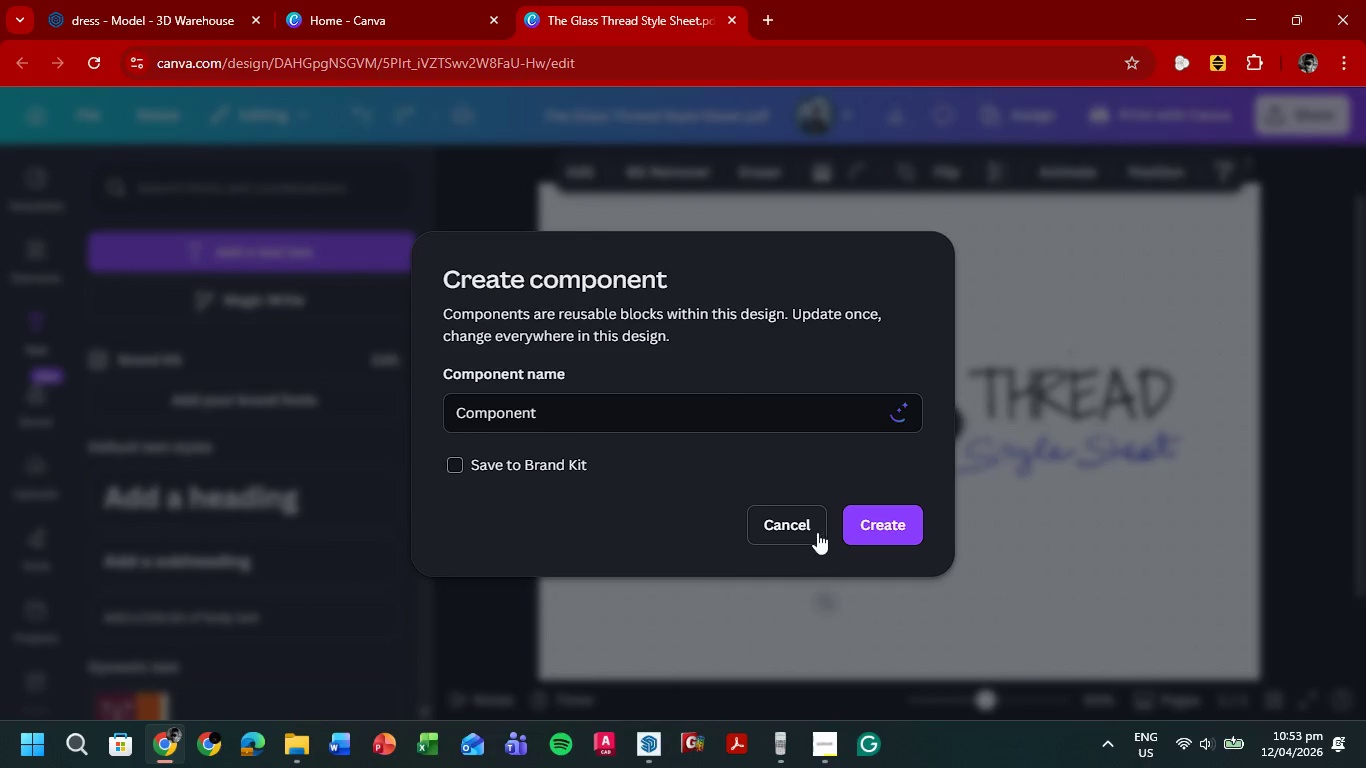 
left_click([807, 531])
 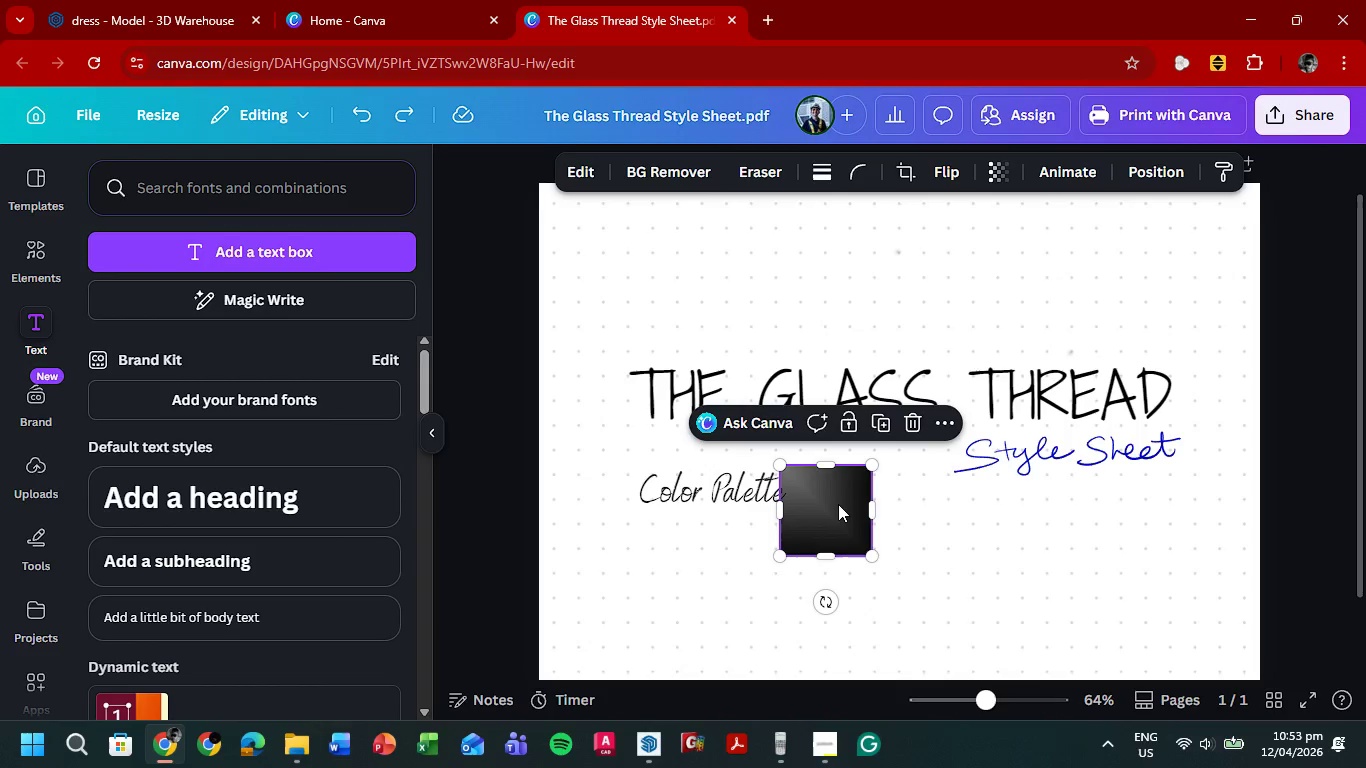 
left_click_drag(start_coordinate=[832, 505], to_coordinate=[883, 526])
 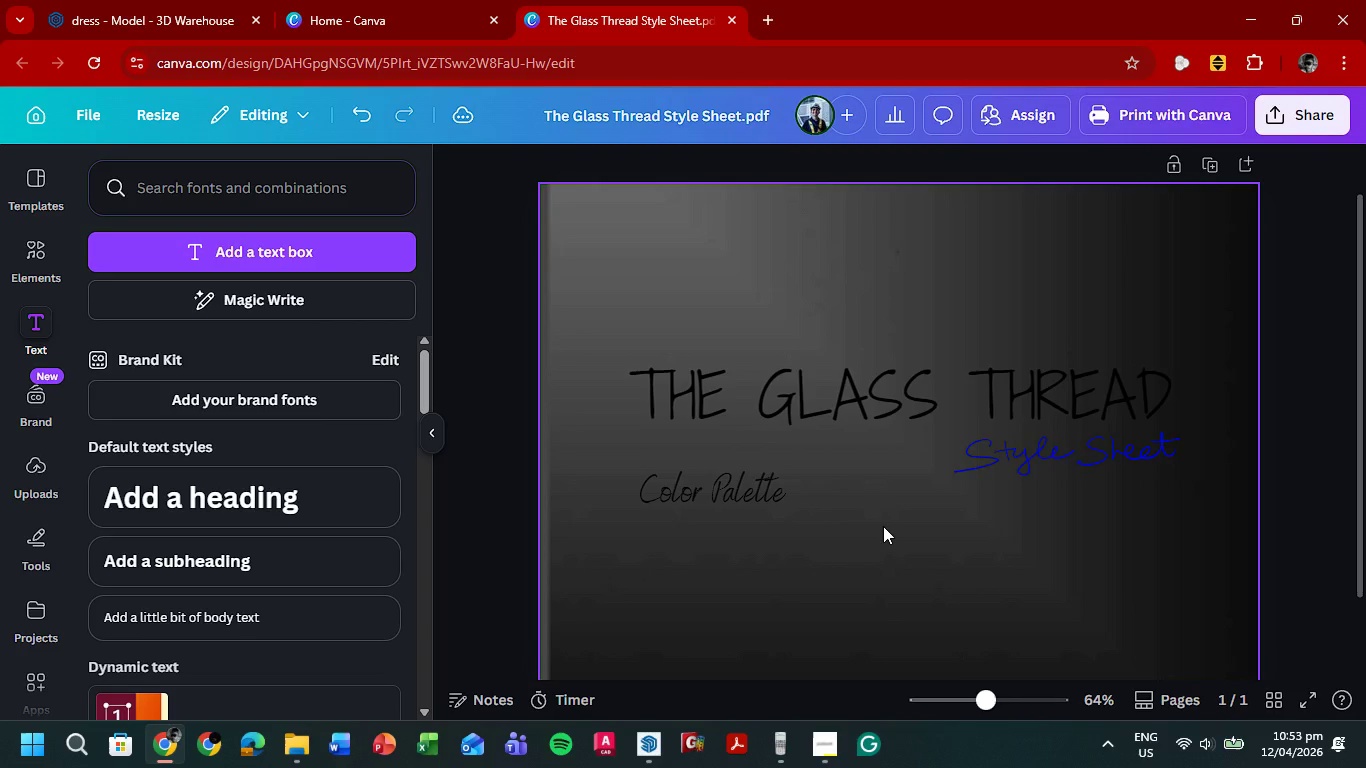 
key(Control+ControlLeft)
 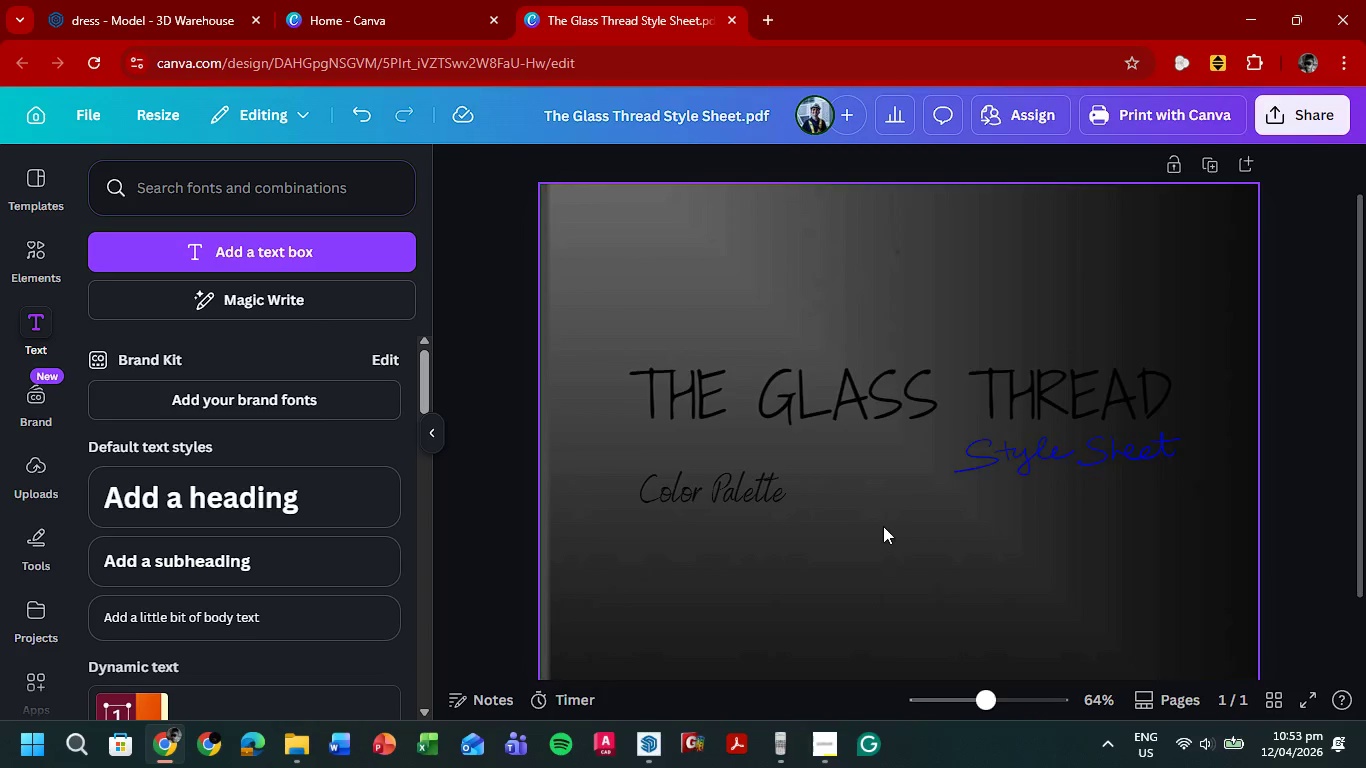 
key(Control+Z)
 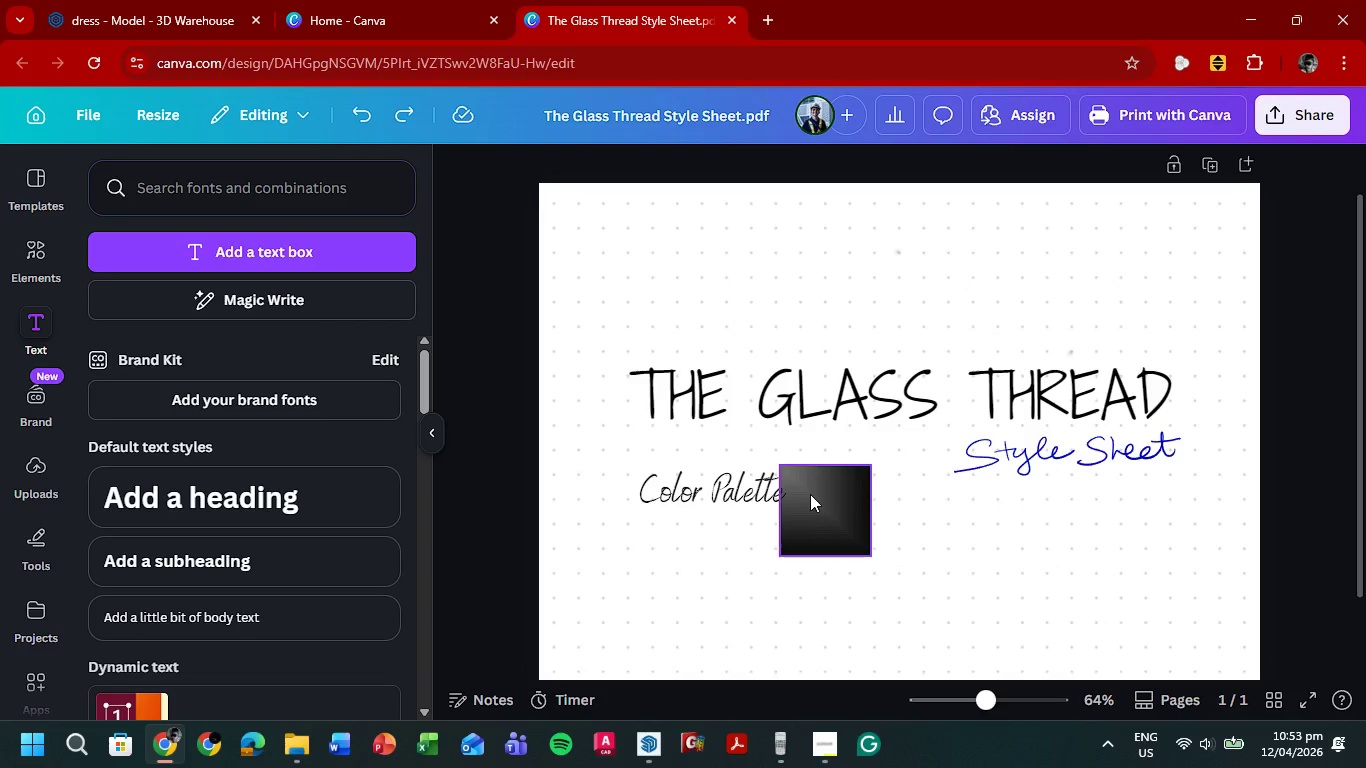 
left_click([810, 494])
 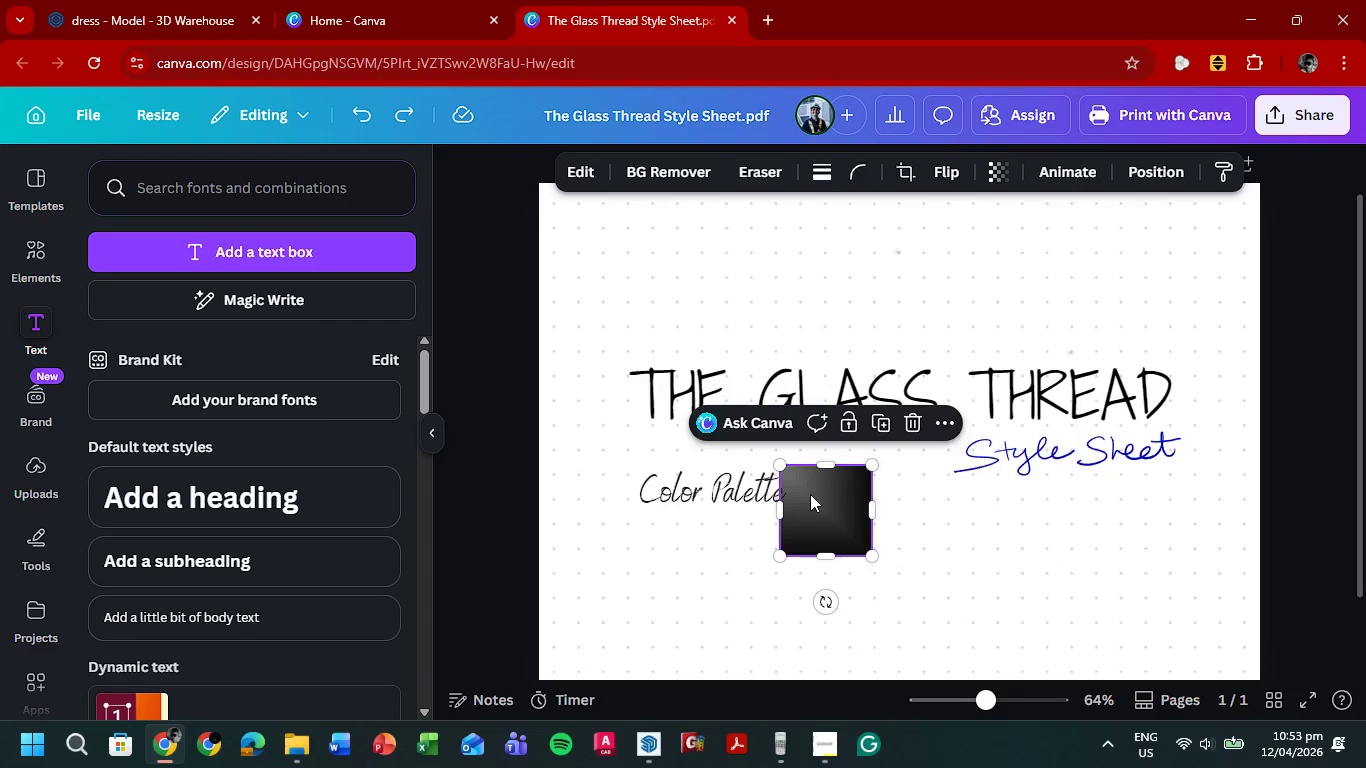 
right_click([810, 494])
 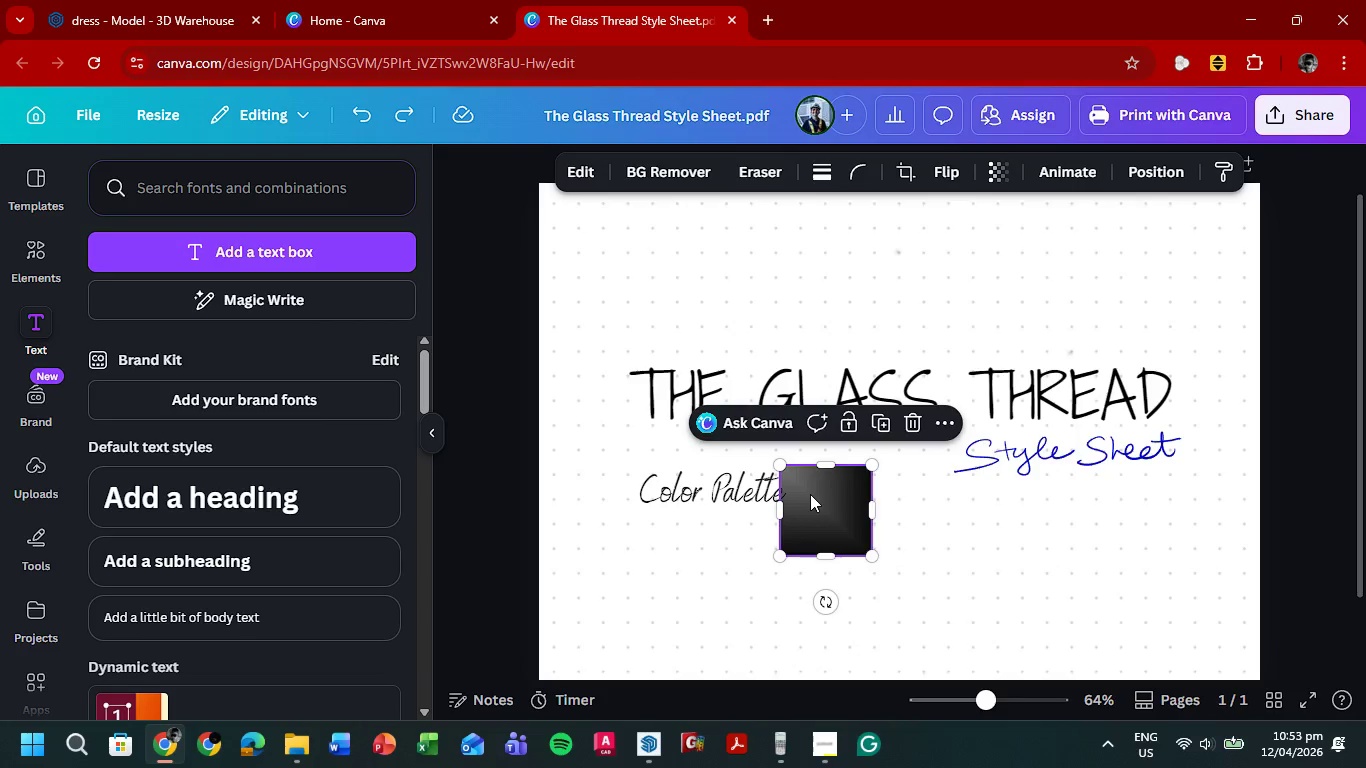 
mouse_move([852, 490])
 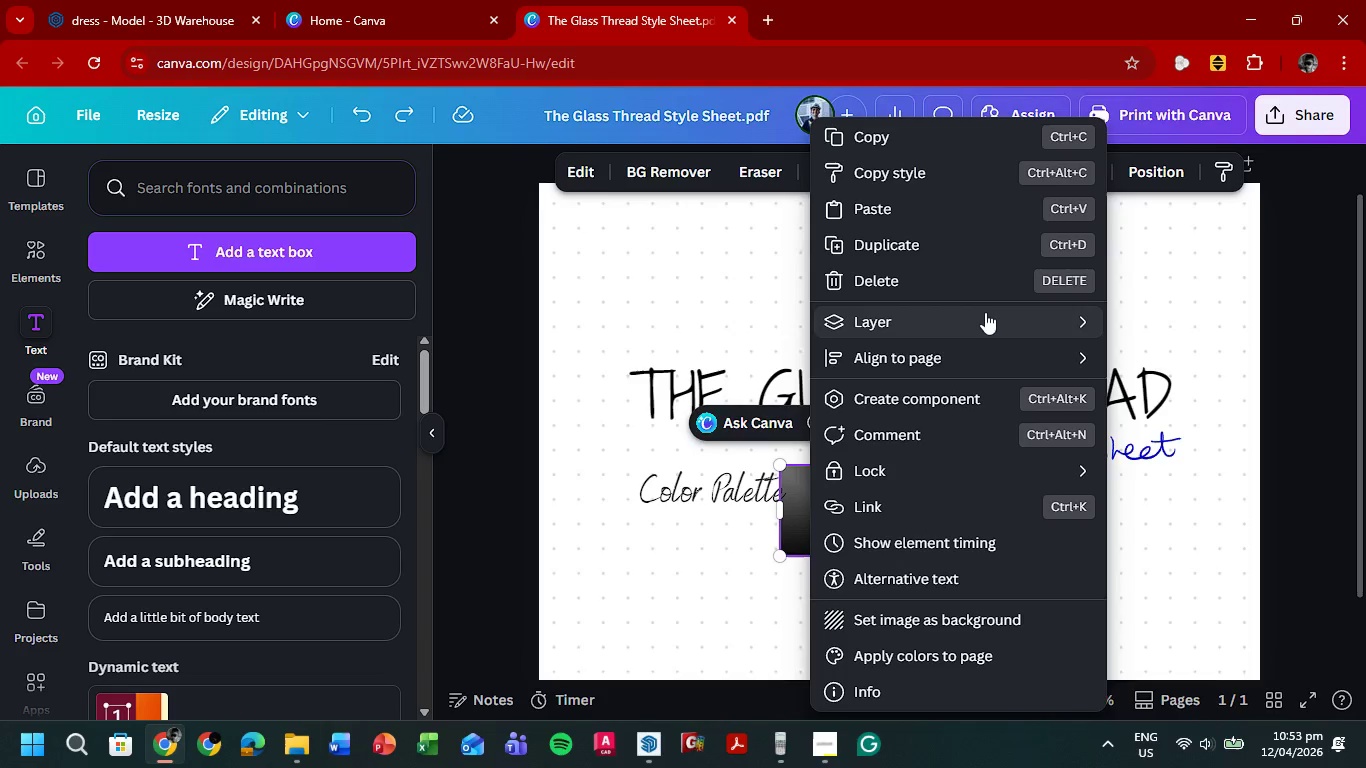 
mouse_move([957, 320])
 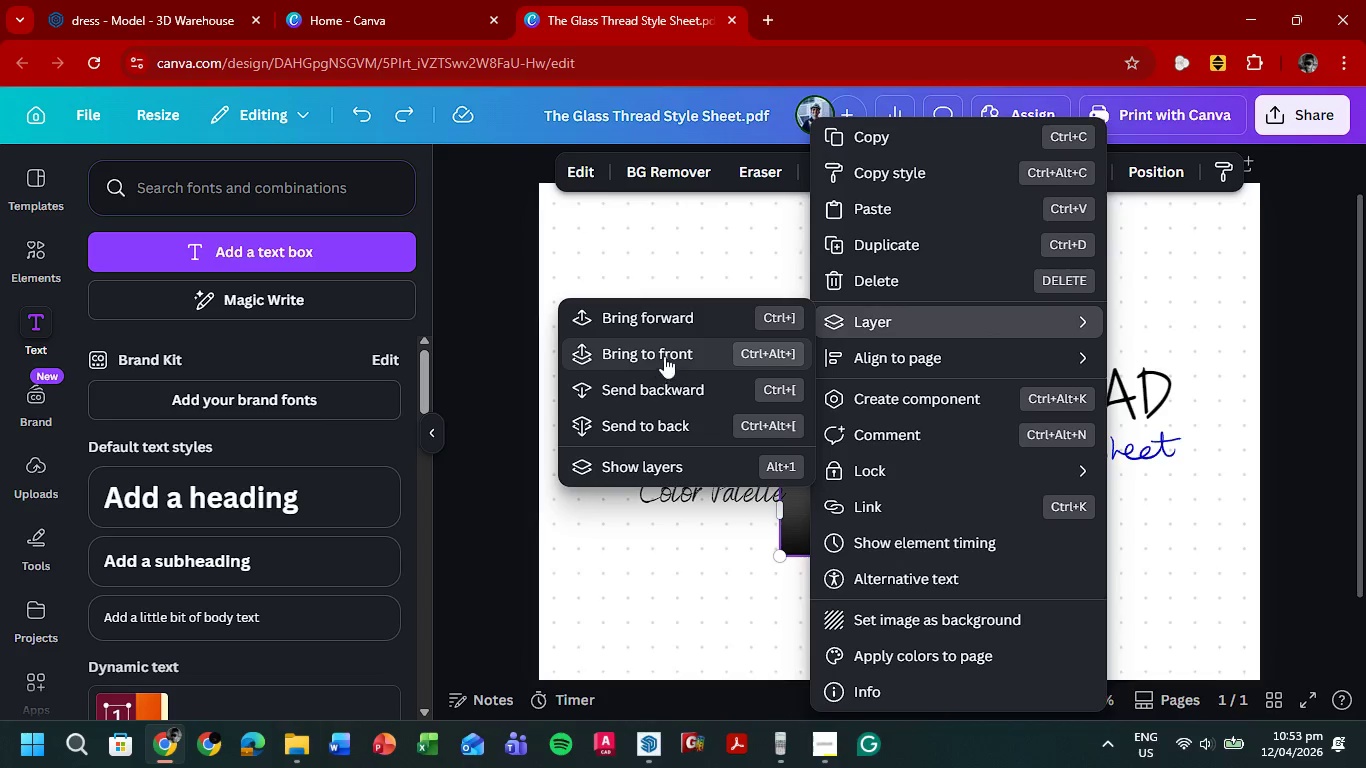 
left_click([664, 355])
 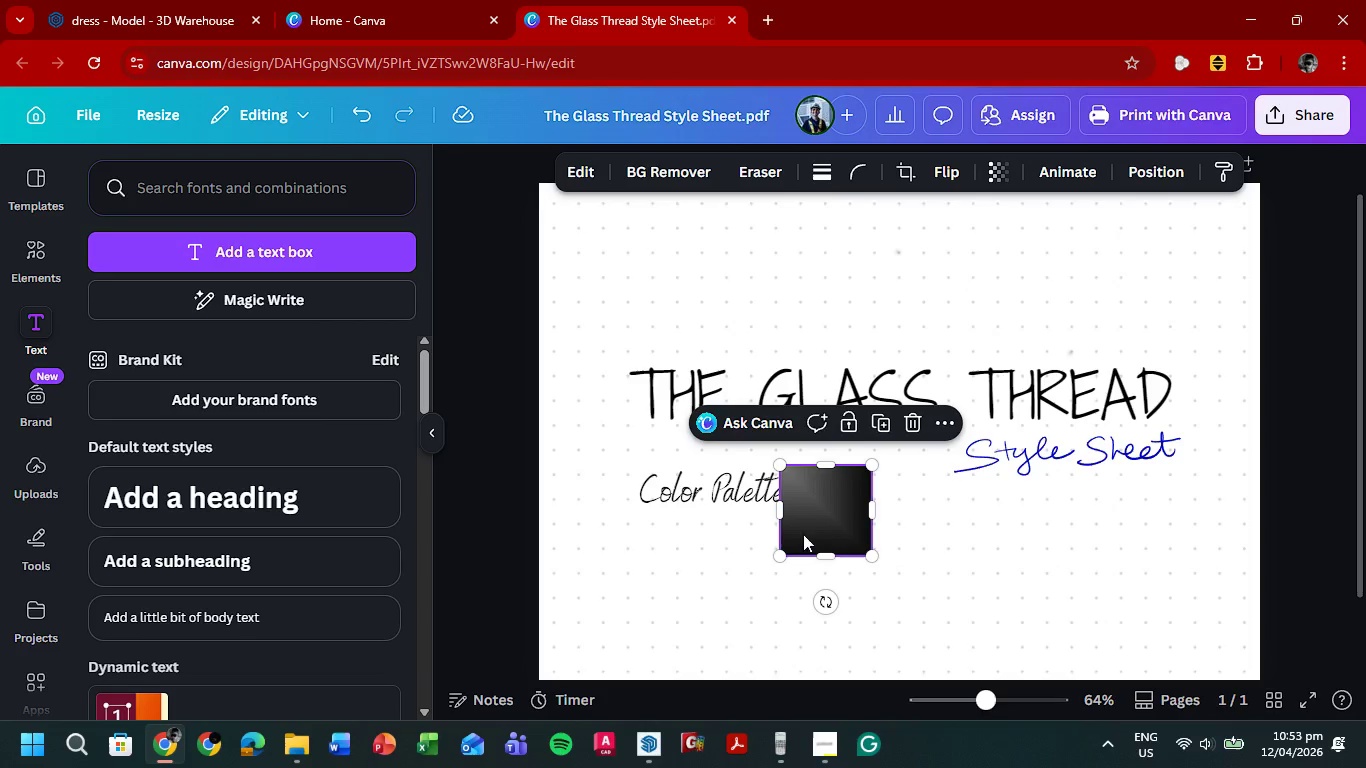 
left_click_drag(start_coordinate=[815, 507], to_coordinate=[632, 562])
 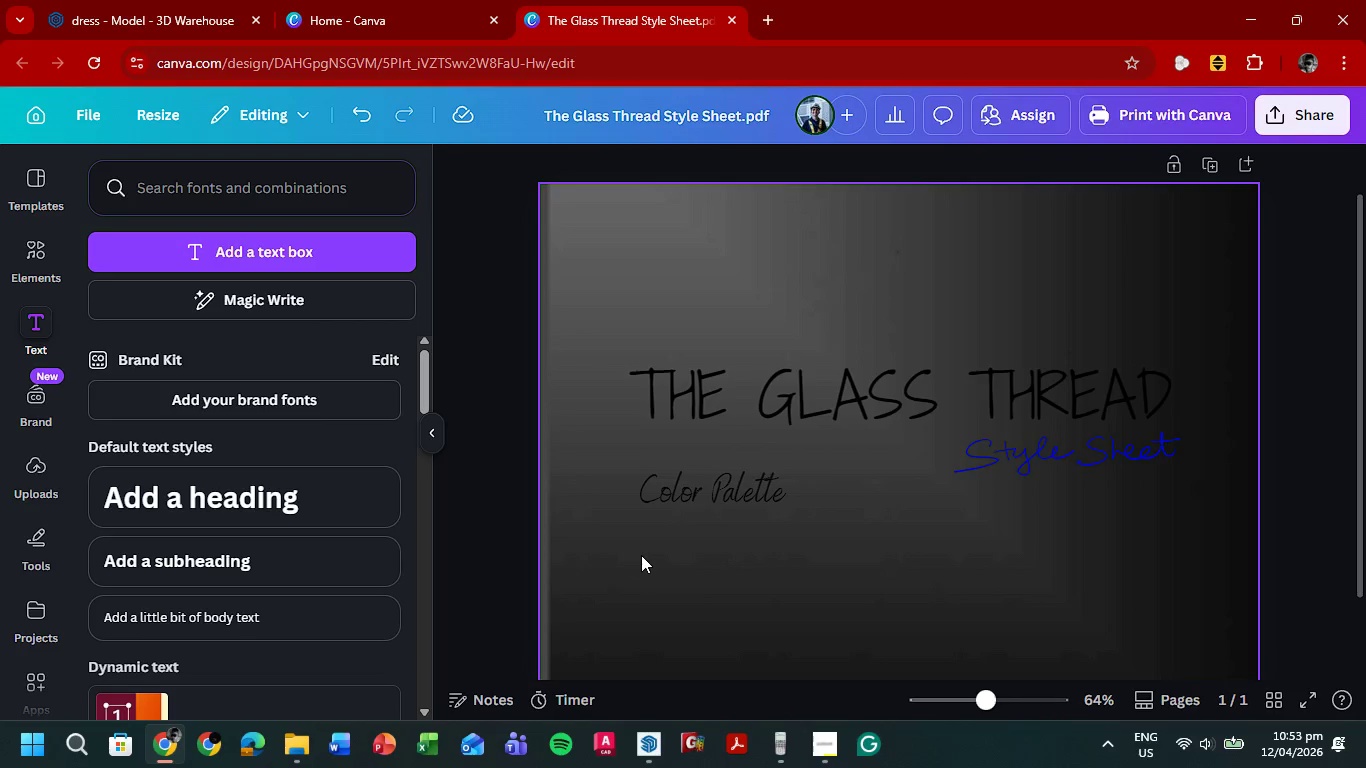 
right_click([641, 555])
 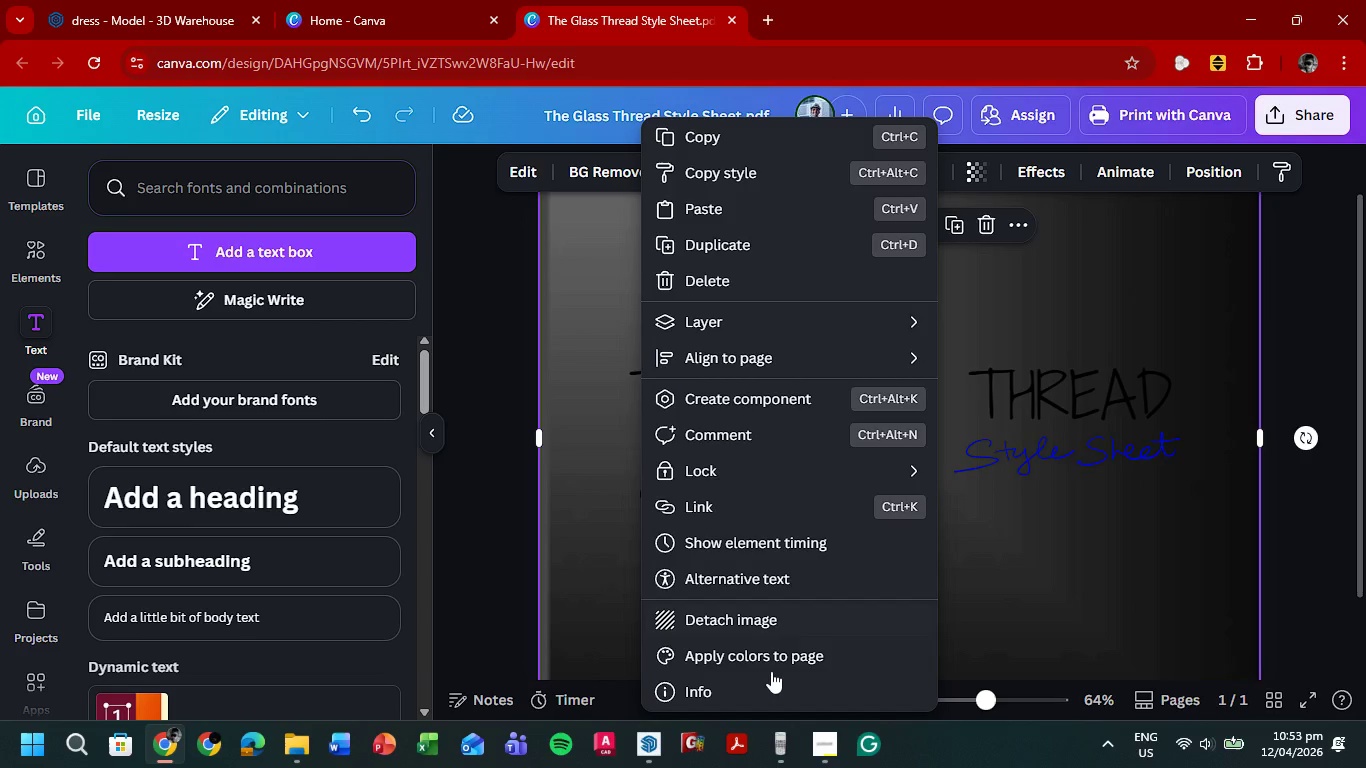 
left_click([810, 627])
 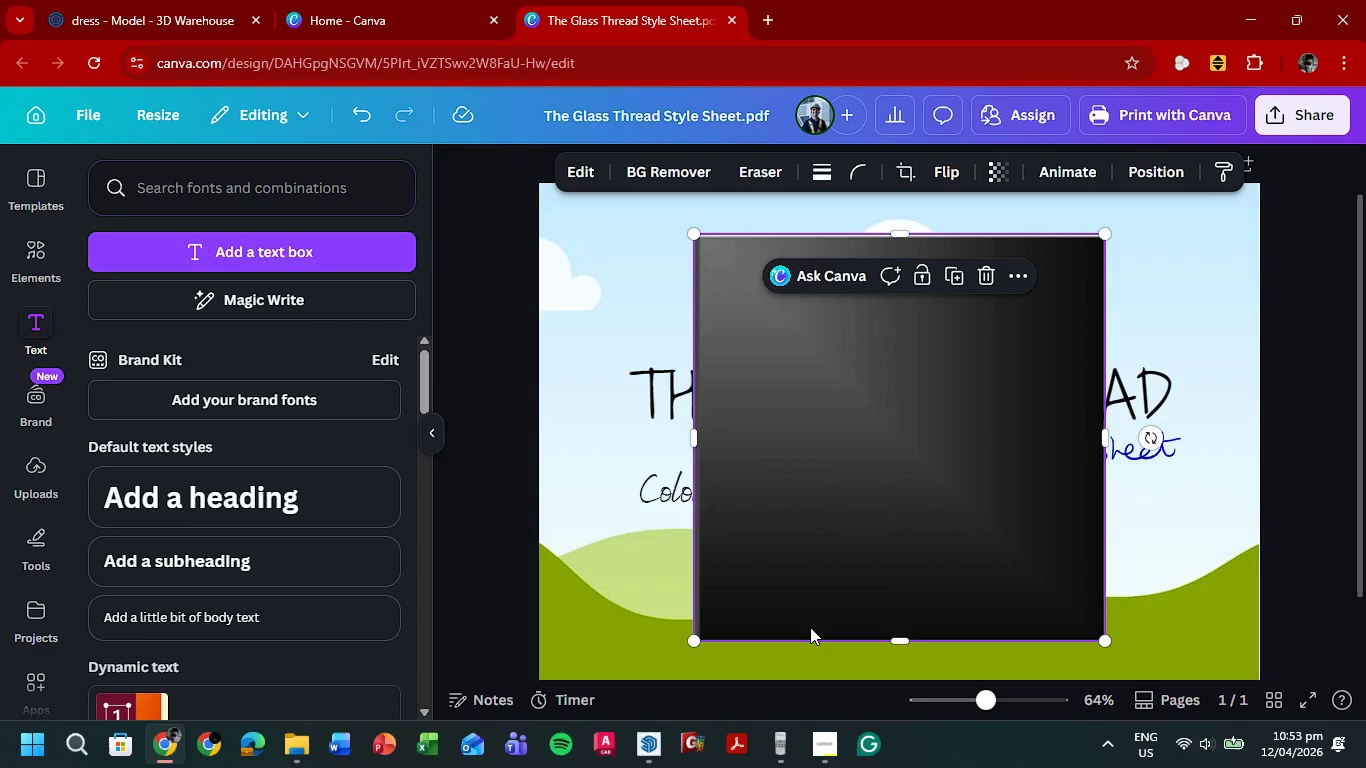 
key(Control+Z)
 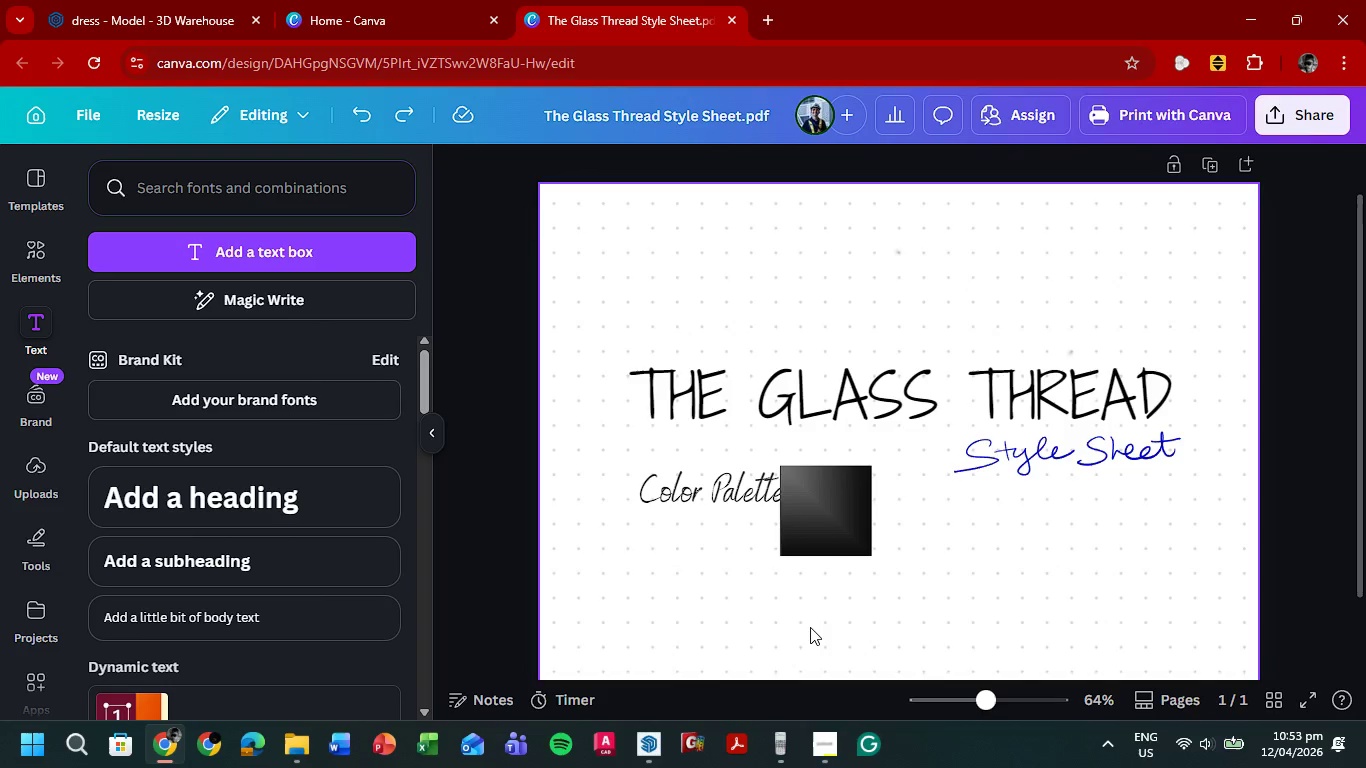 
key(Control+Z)
 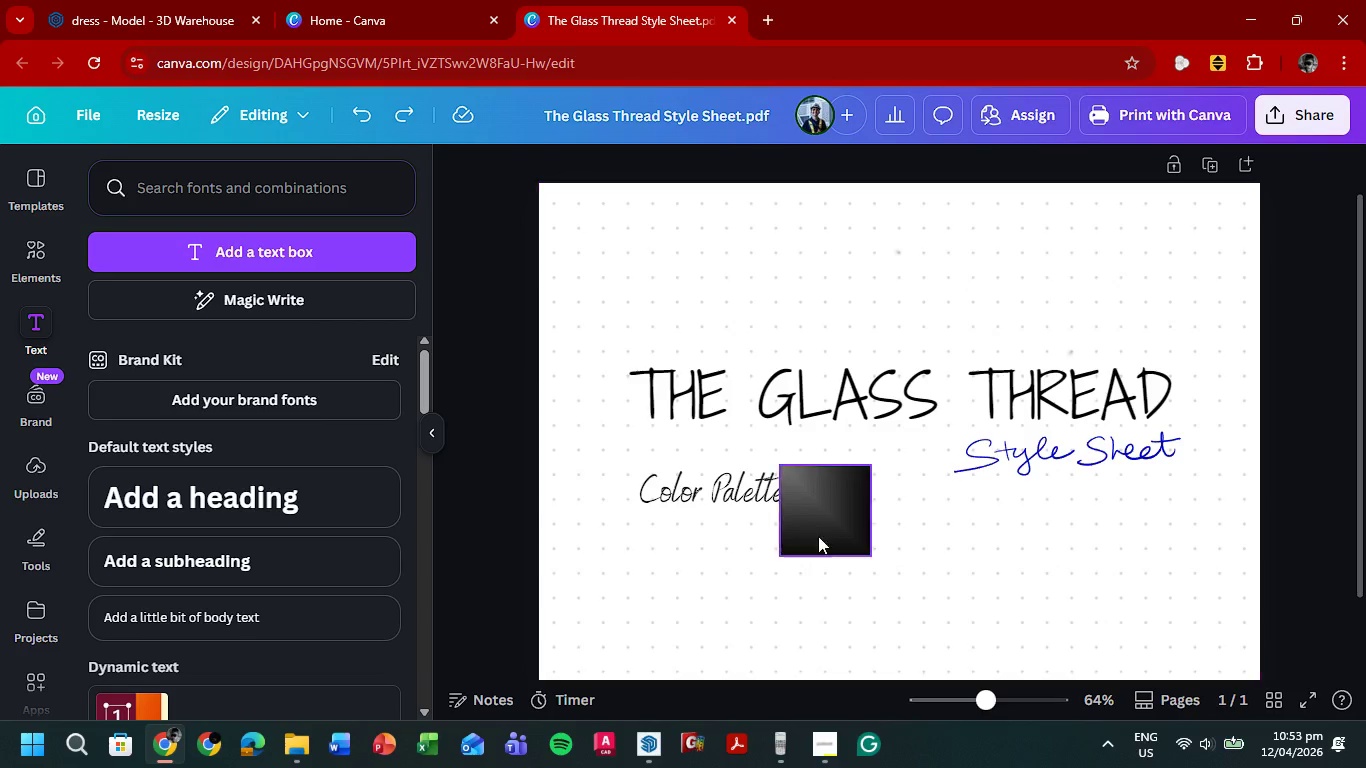 
left_click([826, 503])
 